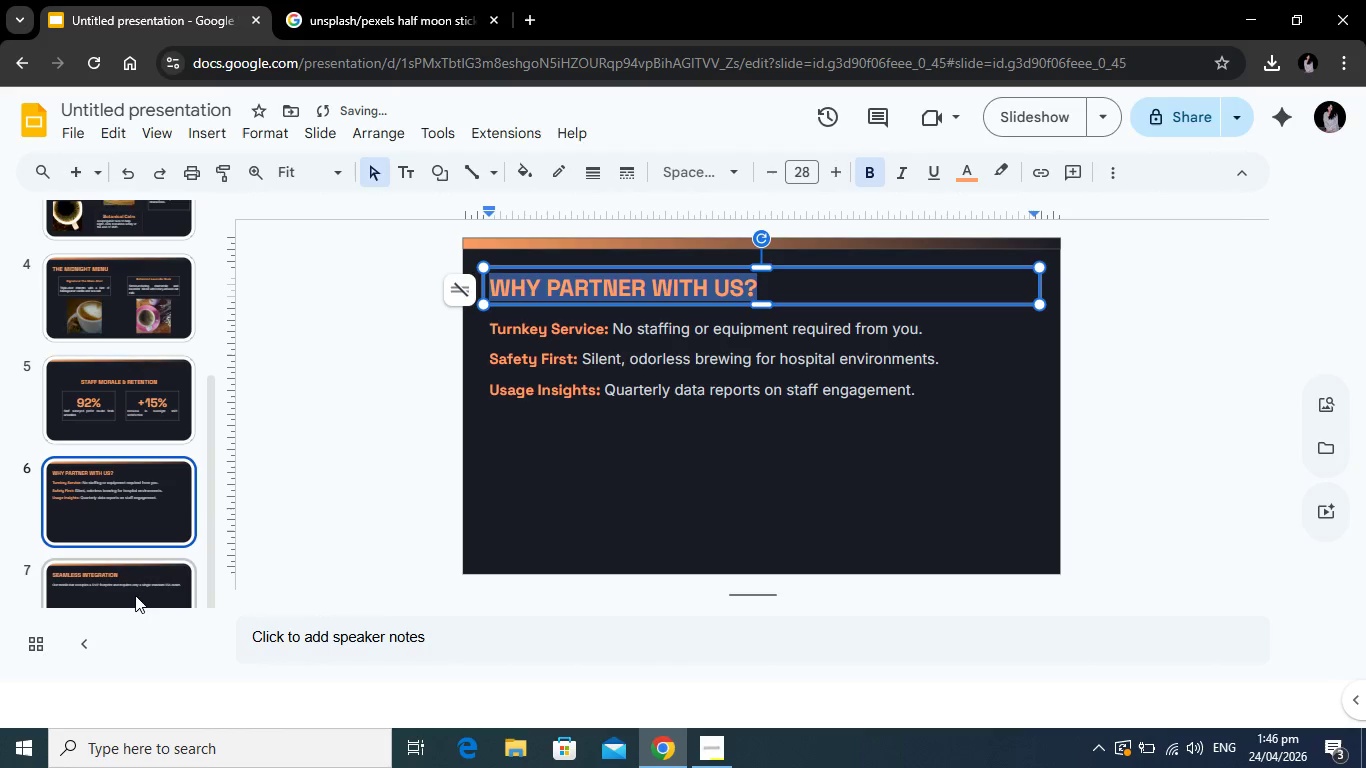 
left_click([125, 588])
 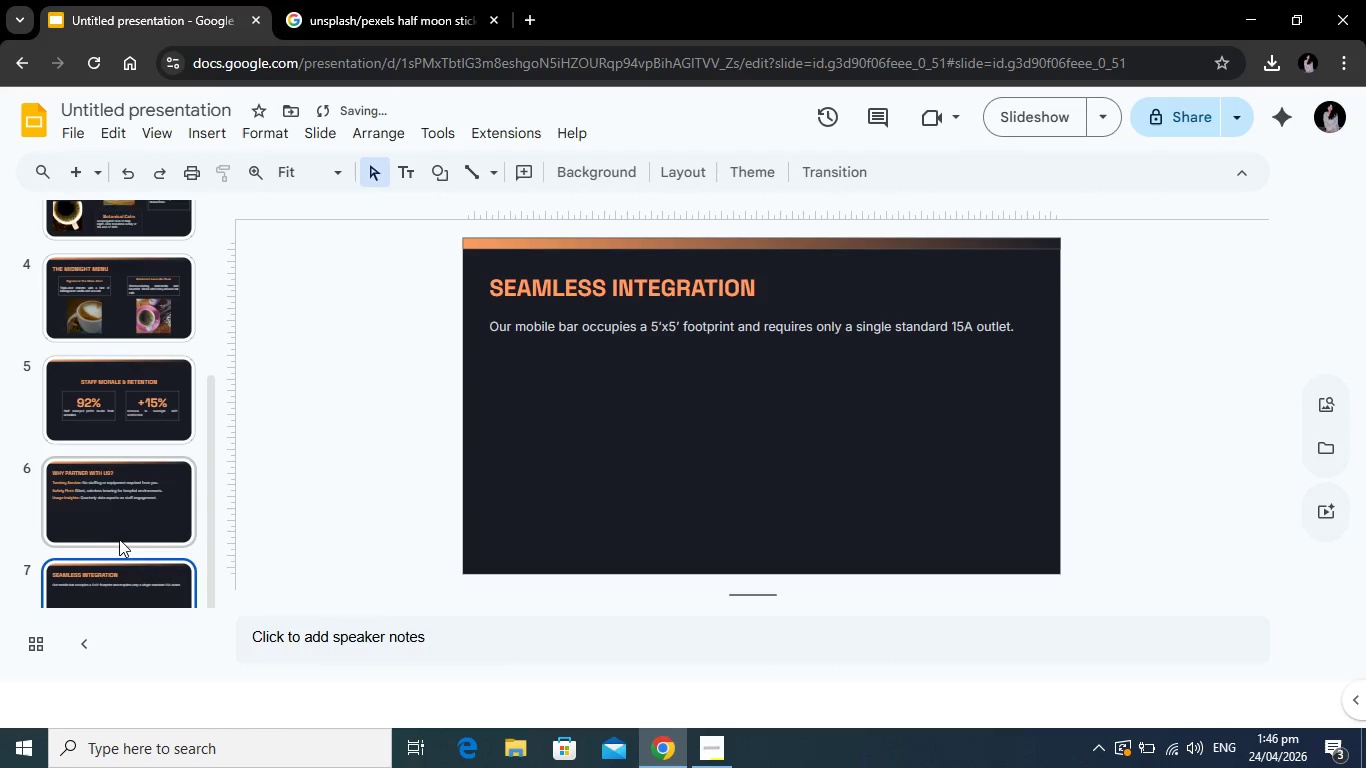 
scroll: coordinate [119, 539], scroll_direction: down, amount: 2.0
 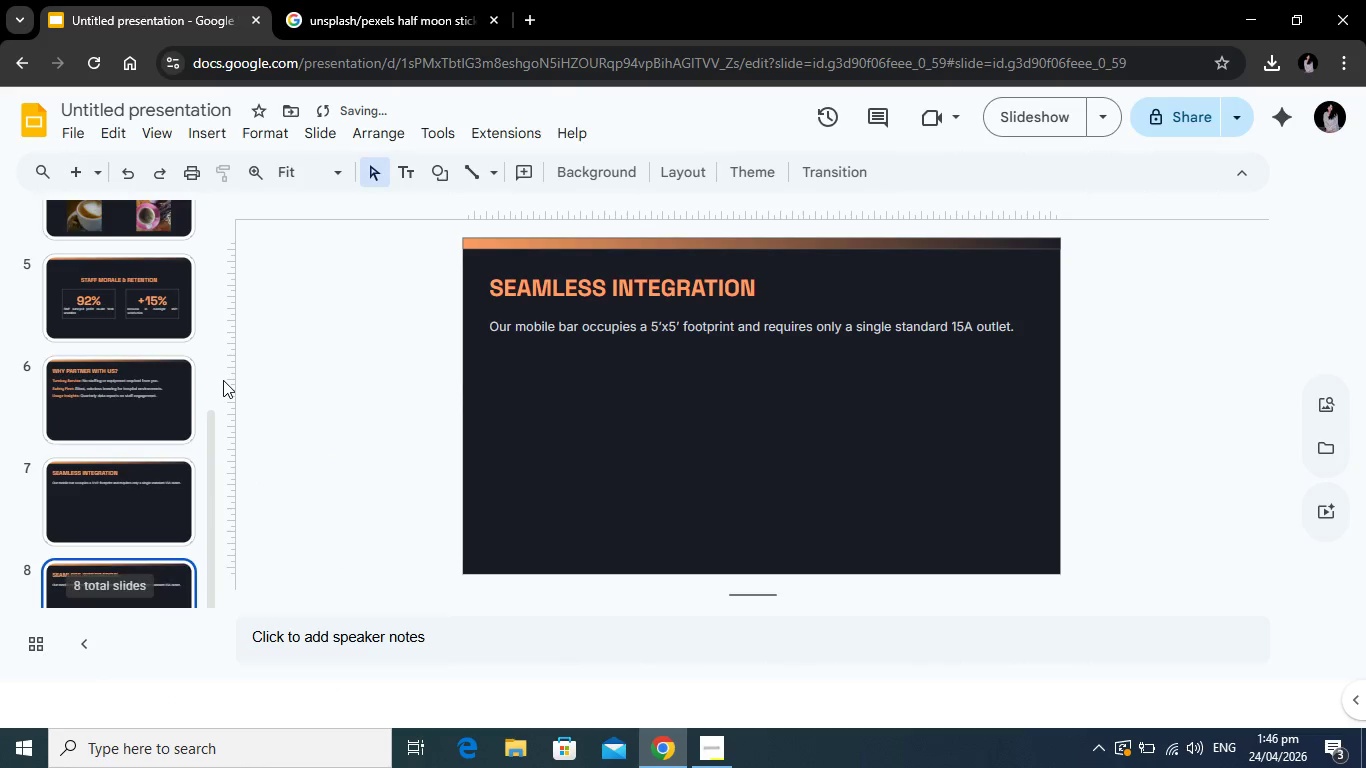 
wait(5.55)
 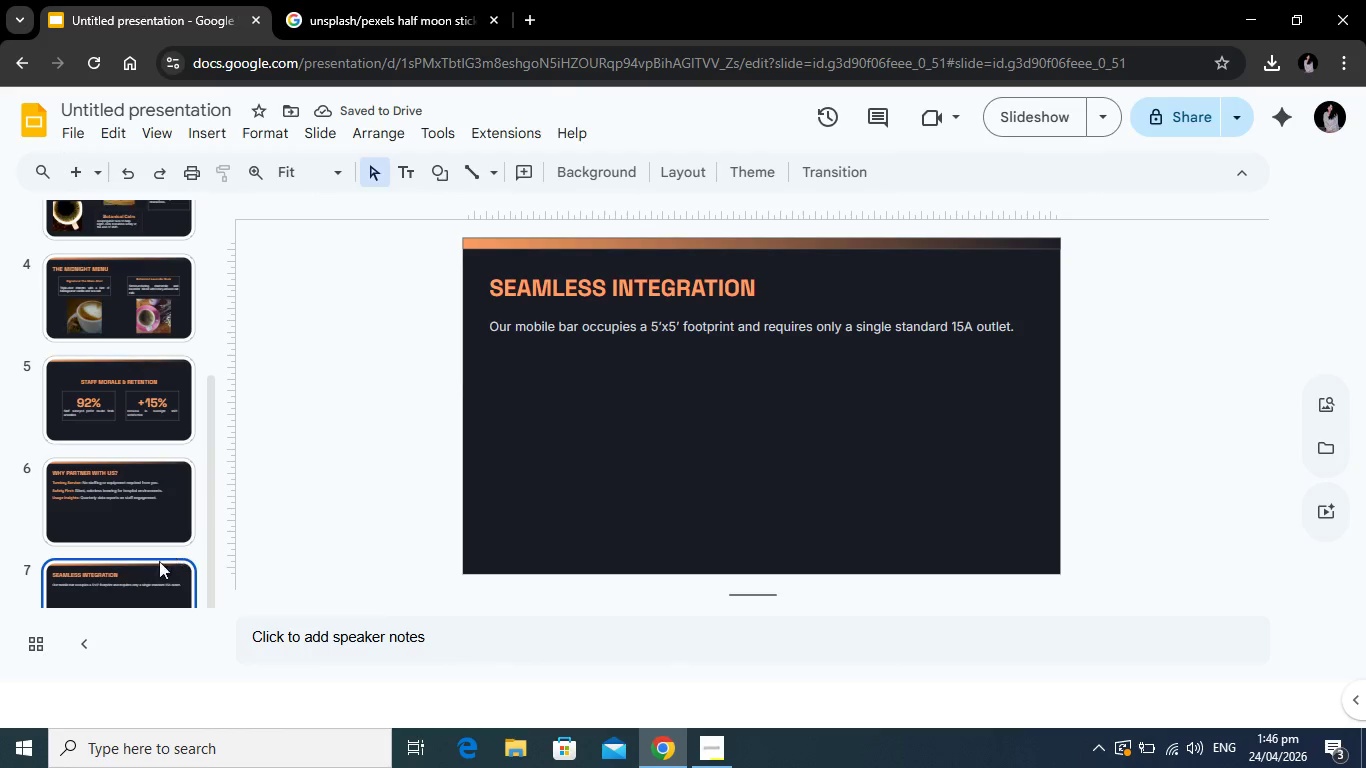 
left_click([595, 325])
 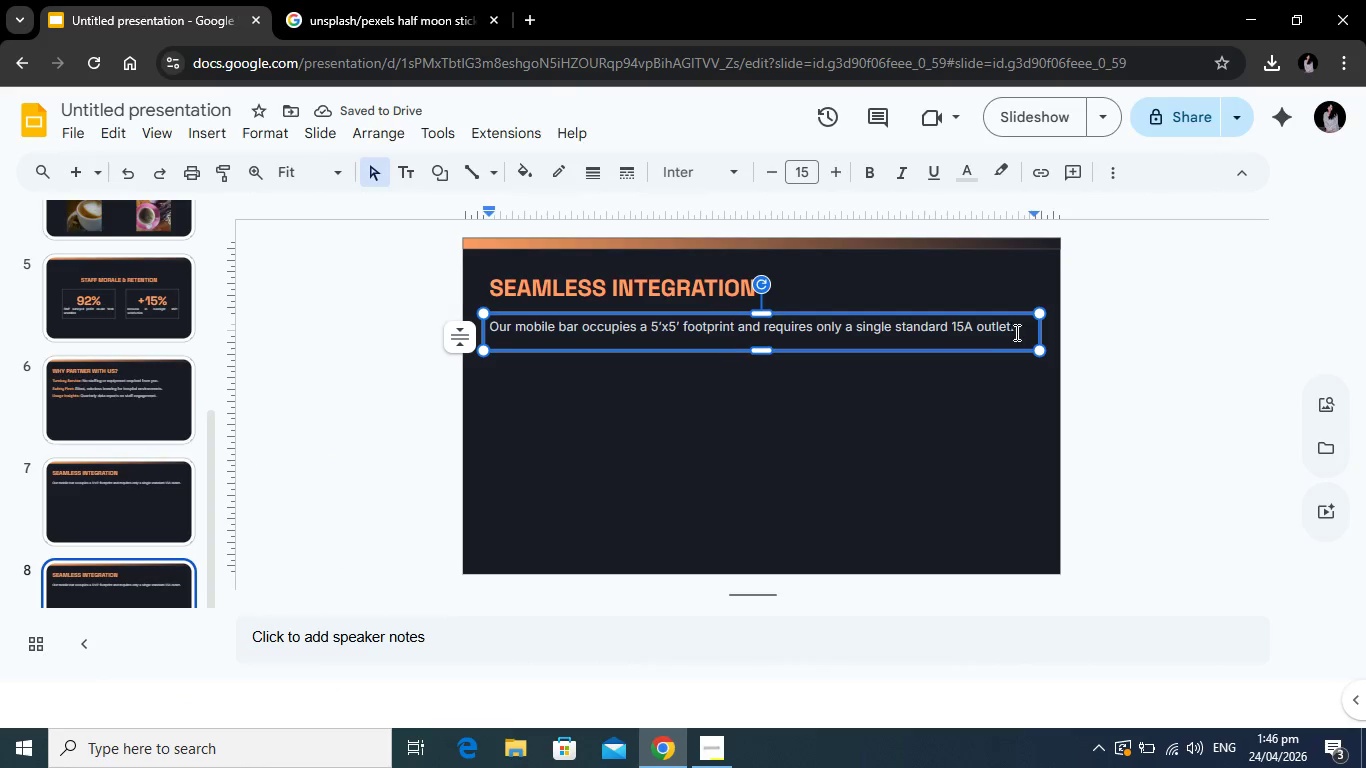 
left_click_drag(start_coordinate=[1020, 331], to_coordinate=[440, 310])
 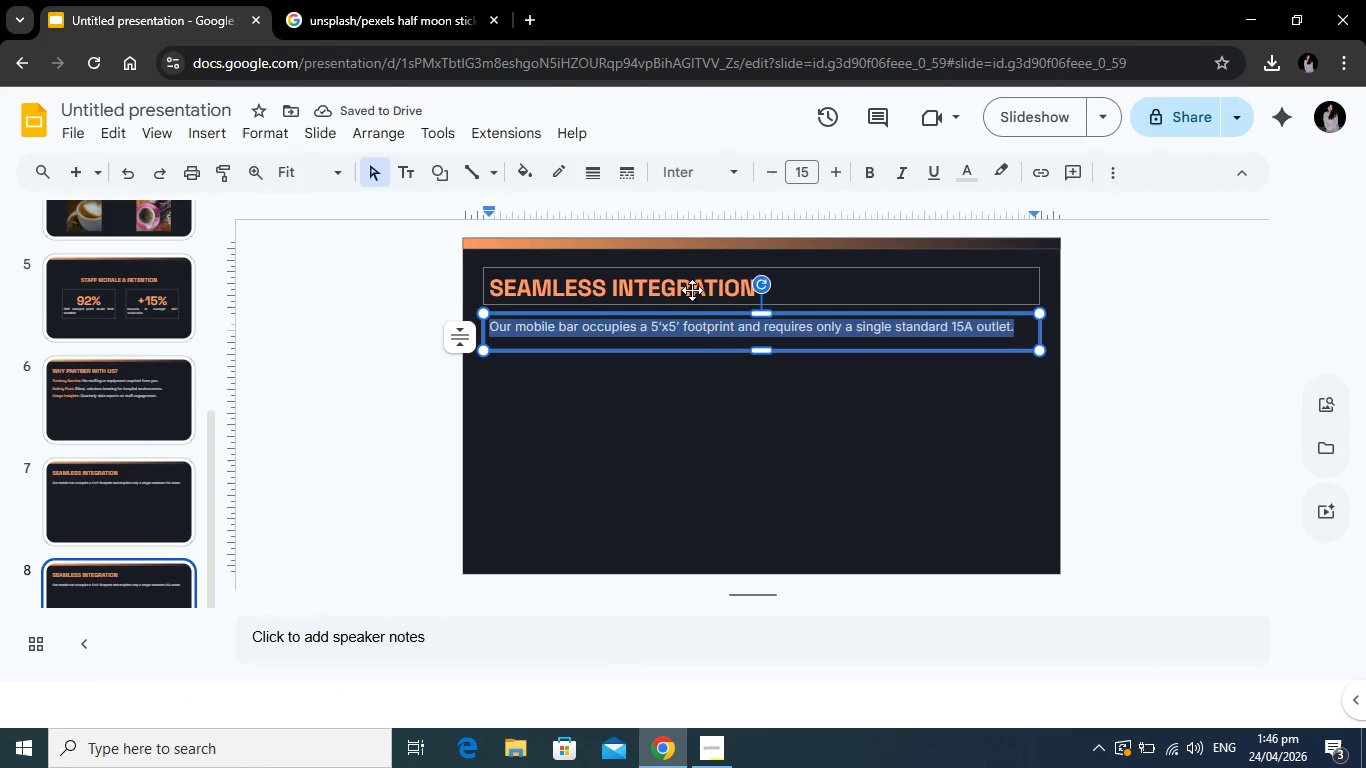 
key(Backspace)
 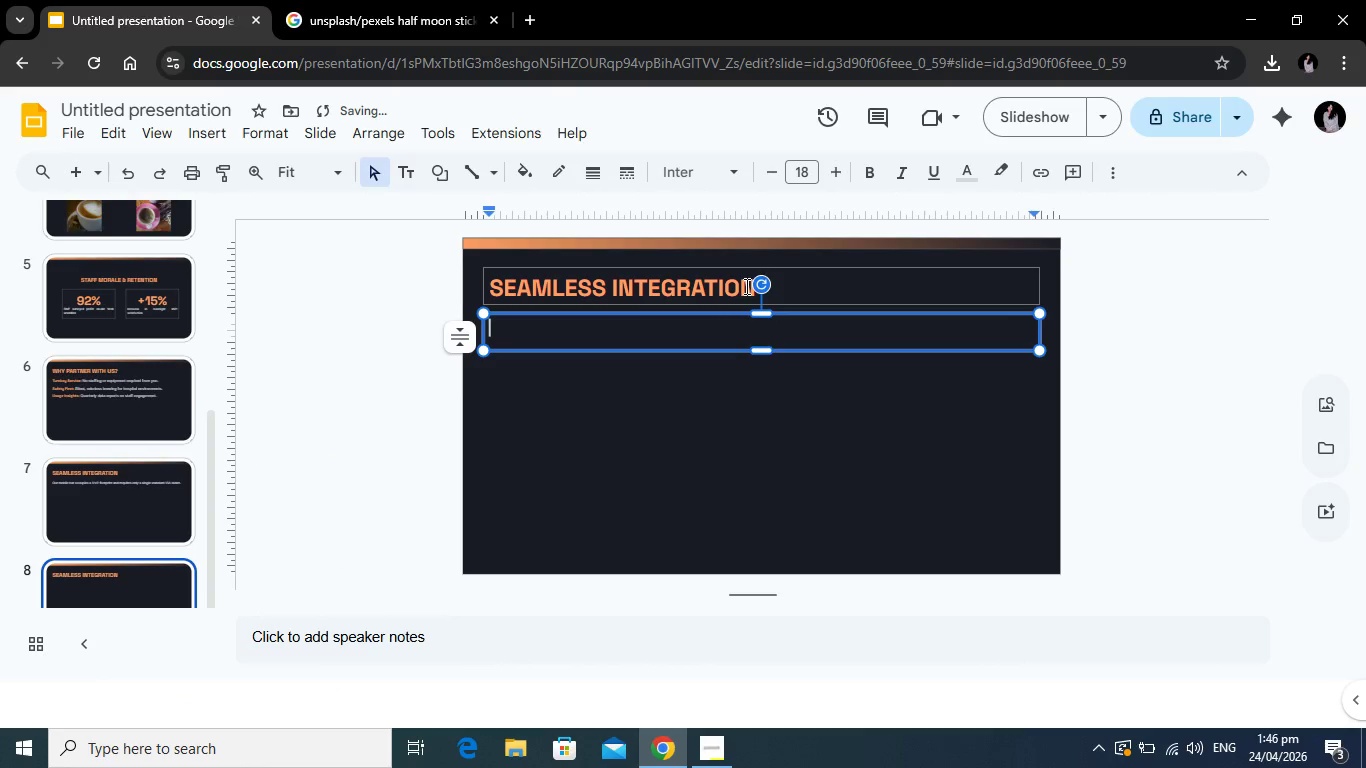 
left_click([745, 286])
 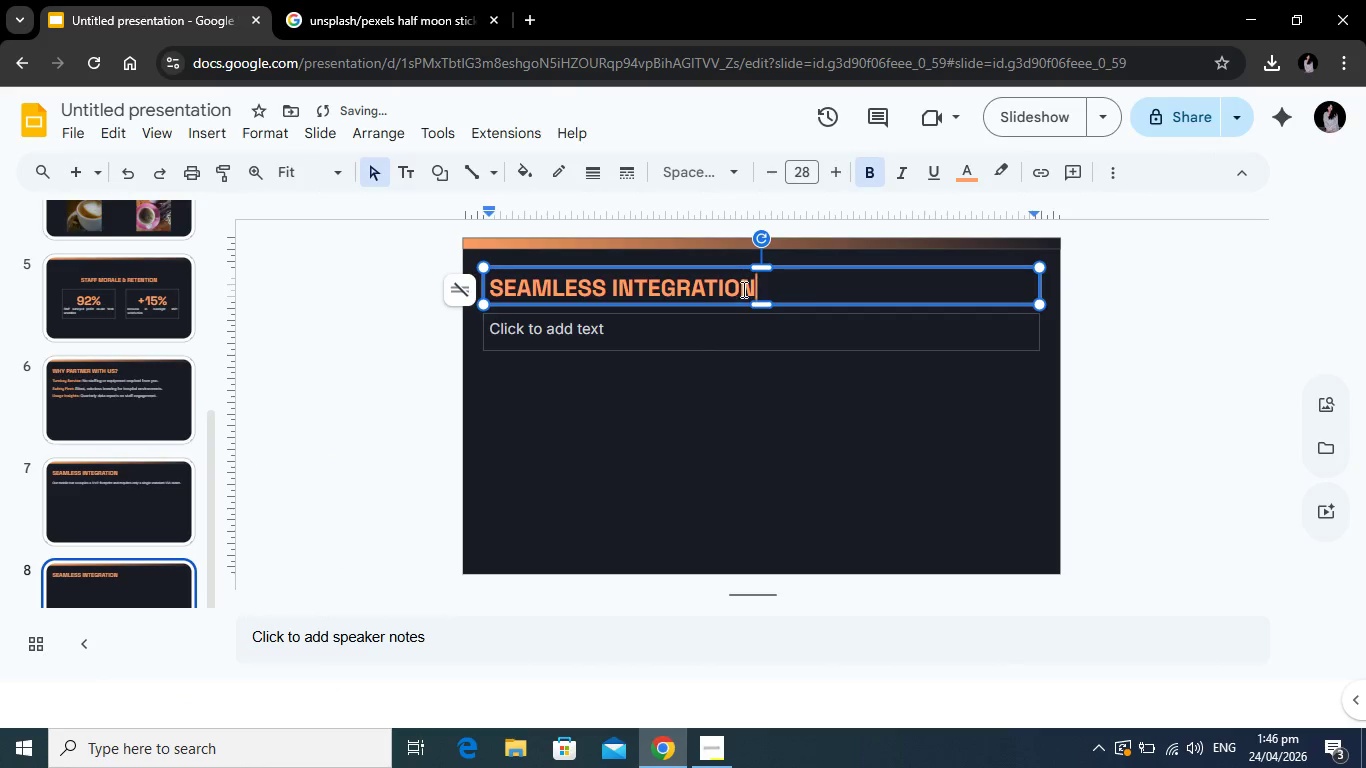 
left_click_drag(start_coordinate=[796, 284], to_coordinate=[480, 289])
 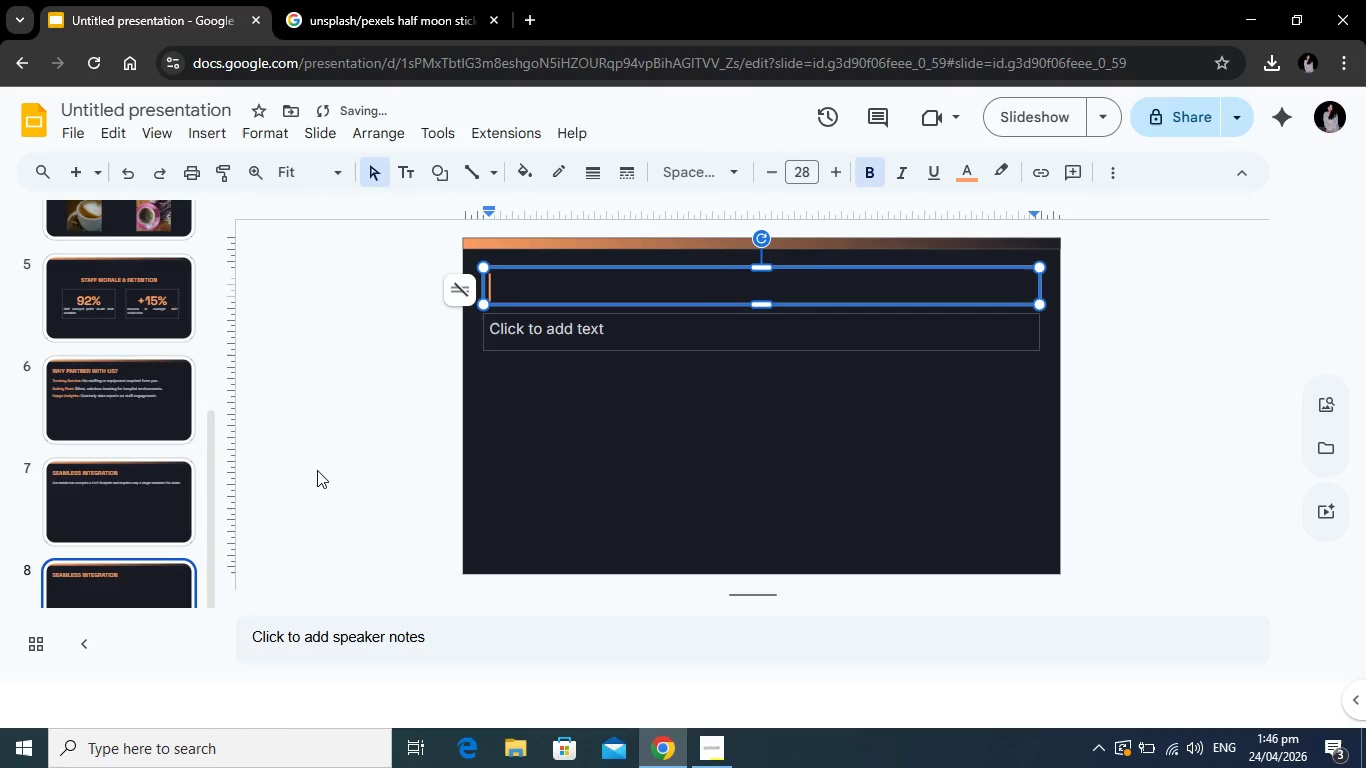 
key(Backspace)
 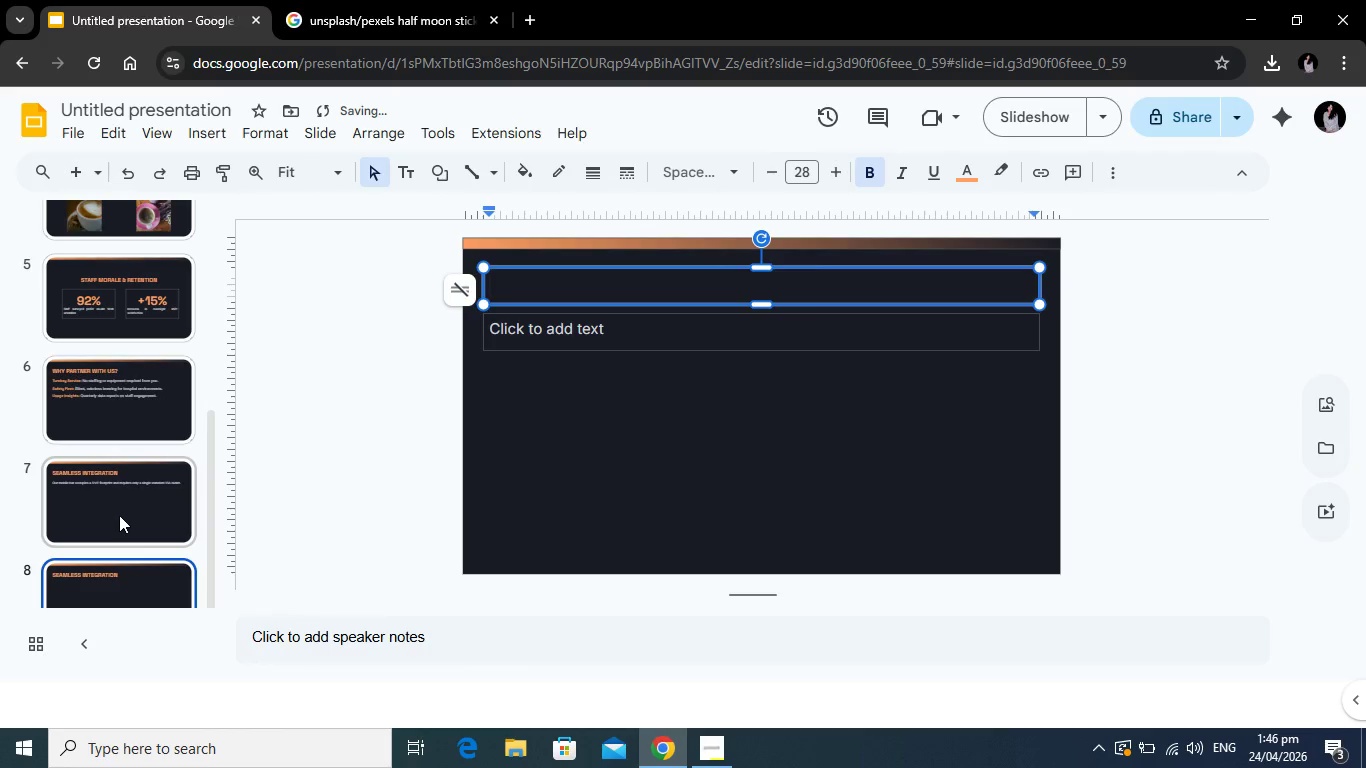 
left_click([119, 515])
 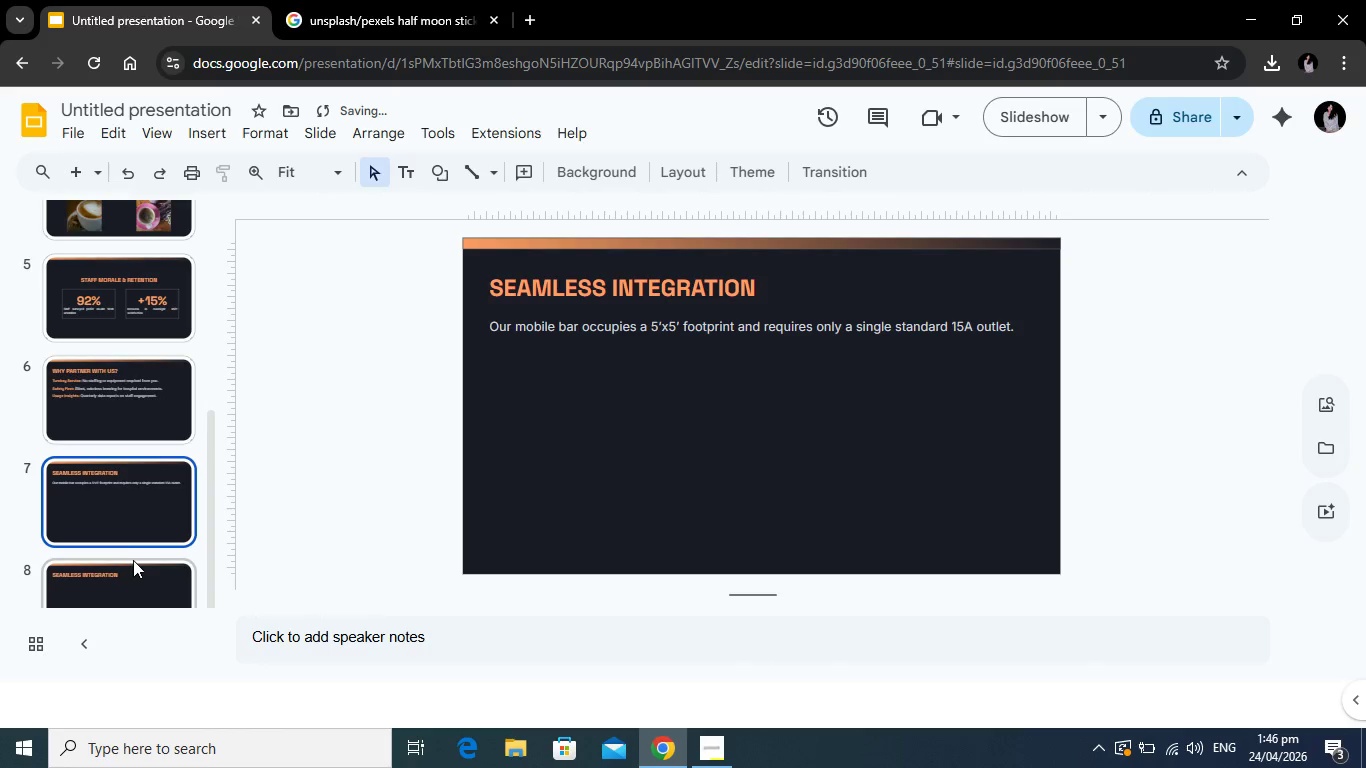 
left_click([130, 573])
 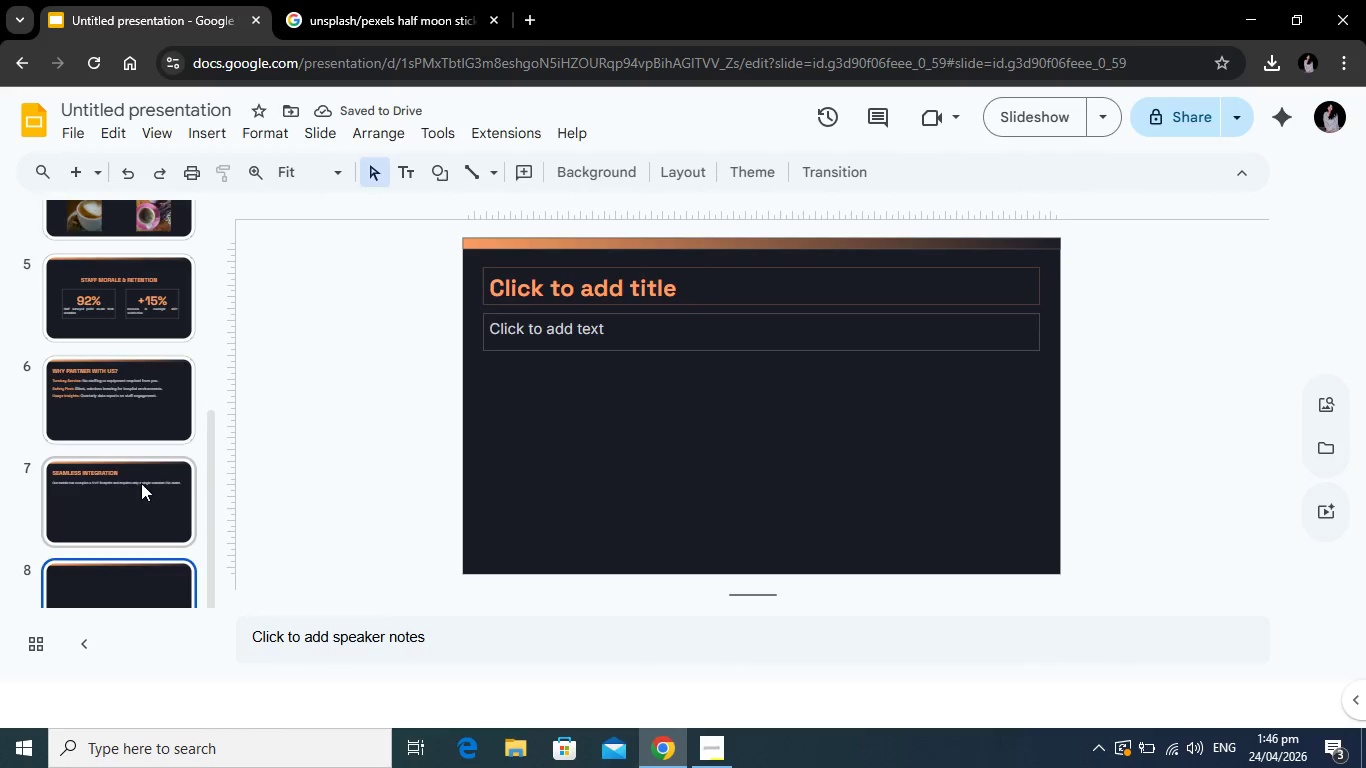 
left_click([141, 483])
 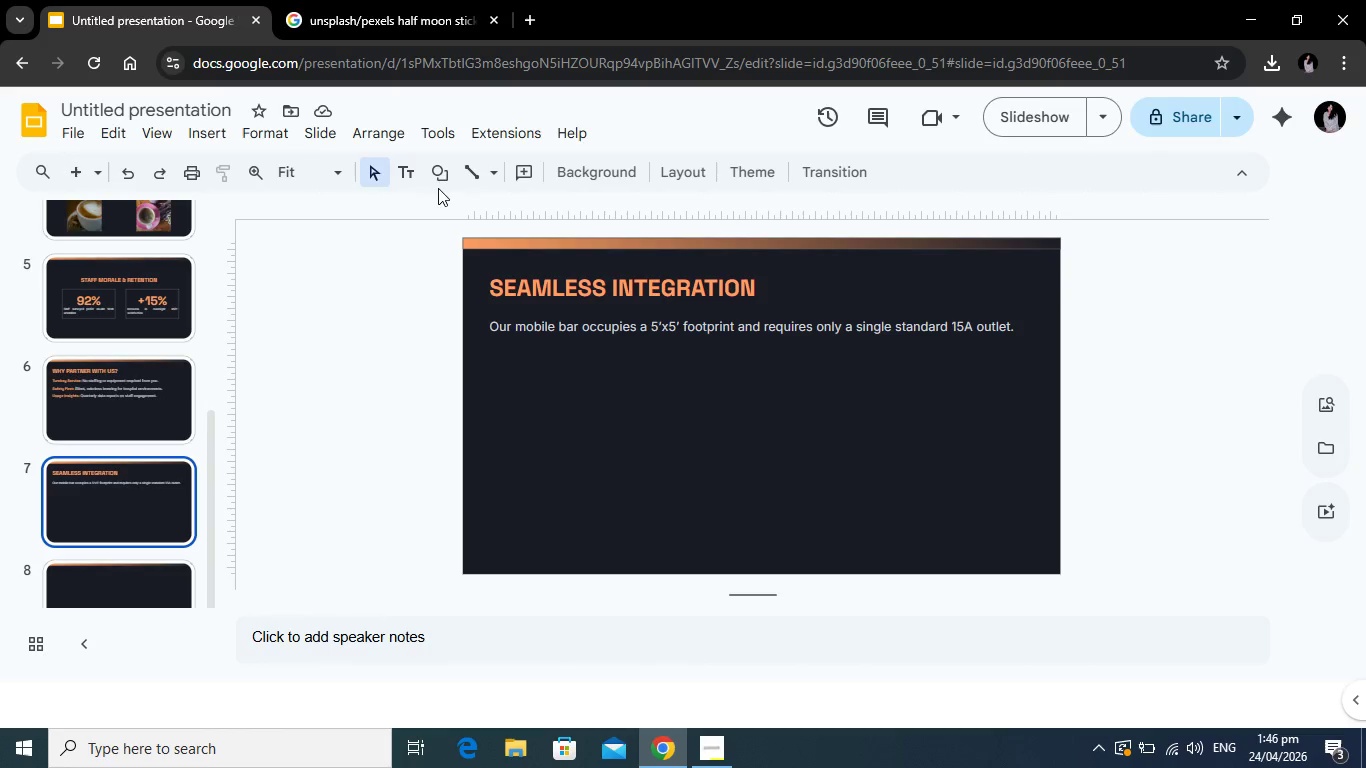 
left_click([444, 177])
 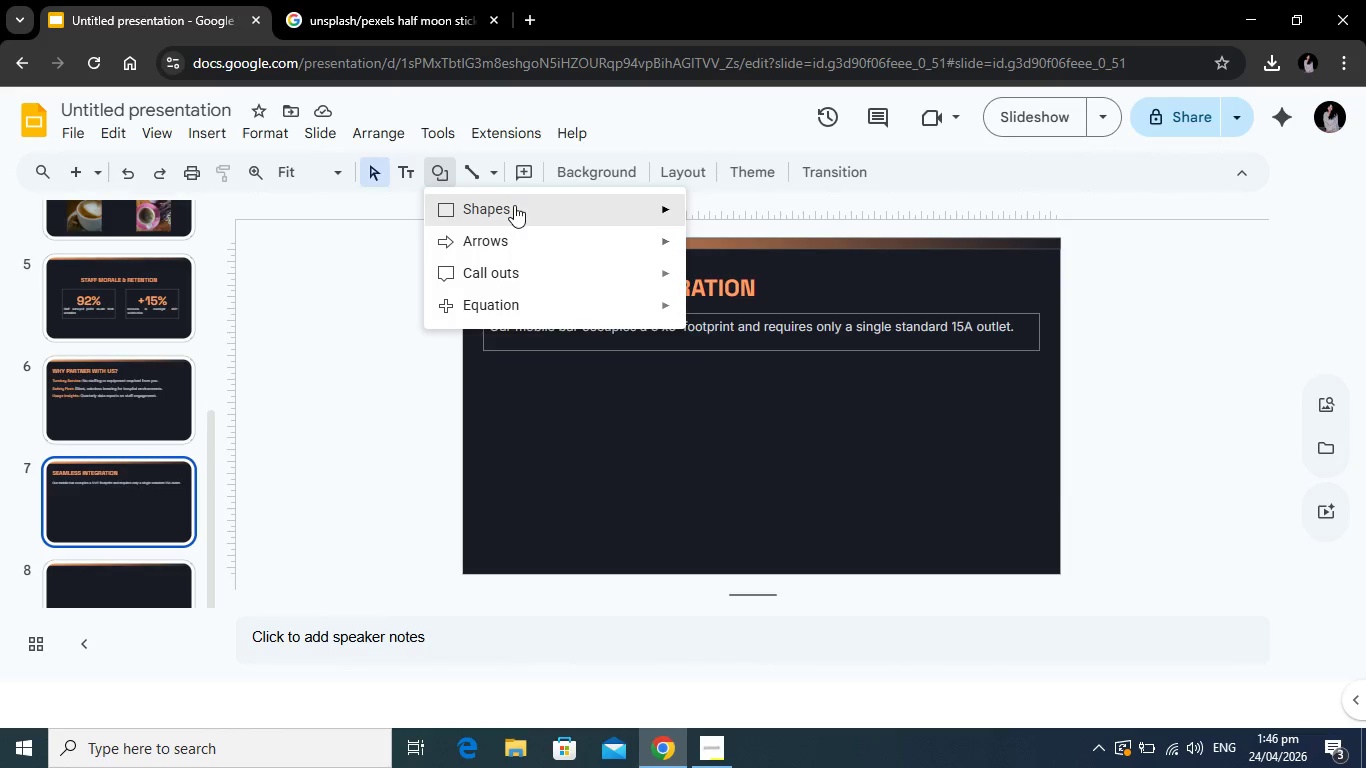 
left_click([514, 205])
 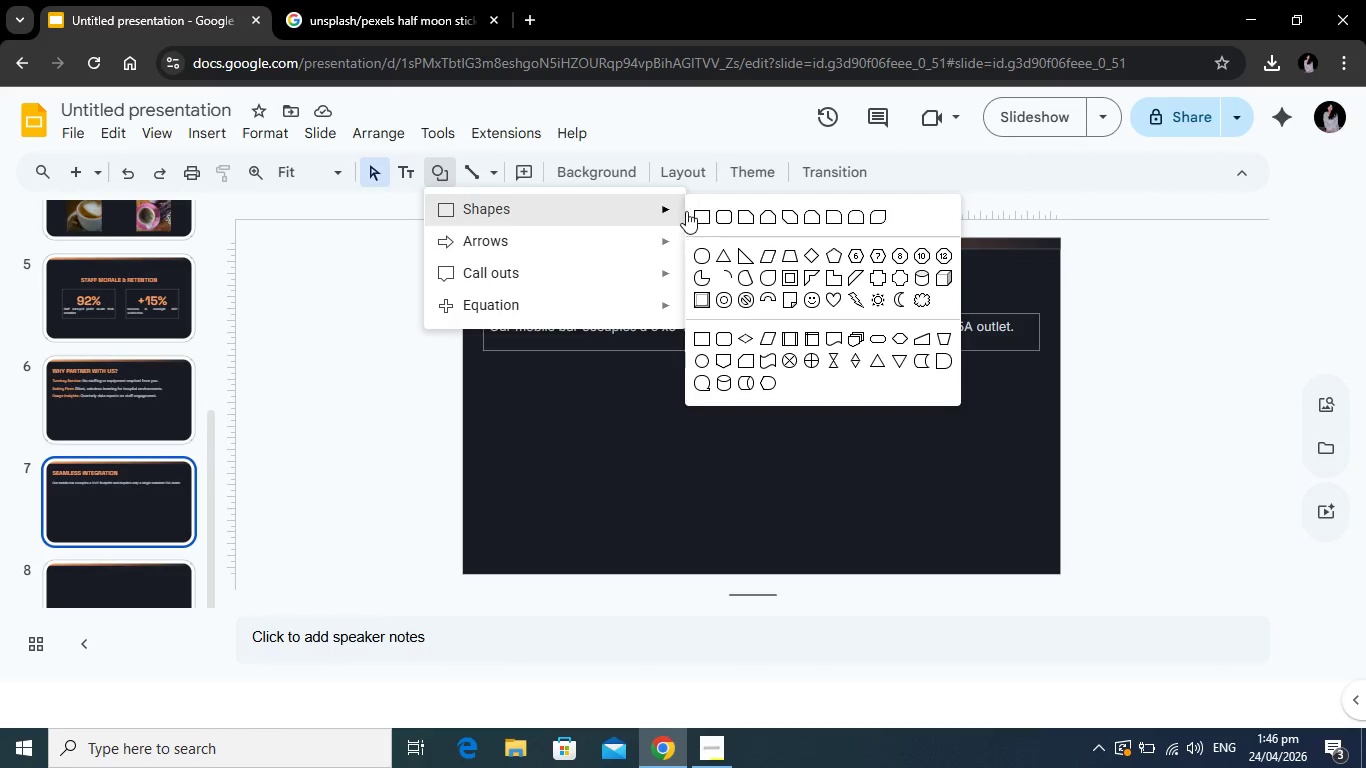 
left_click([700, 213])
 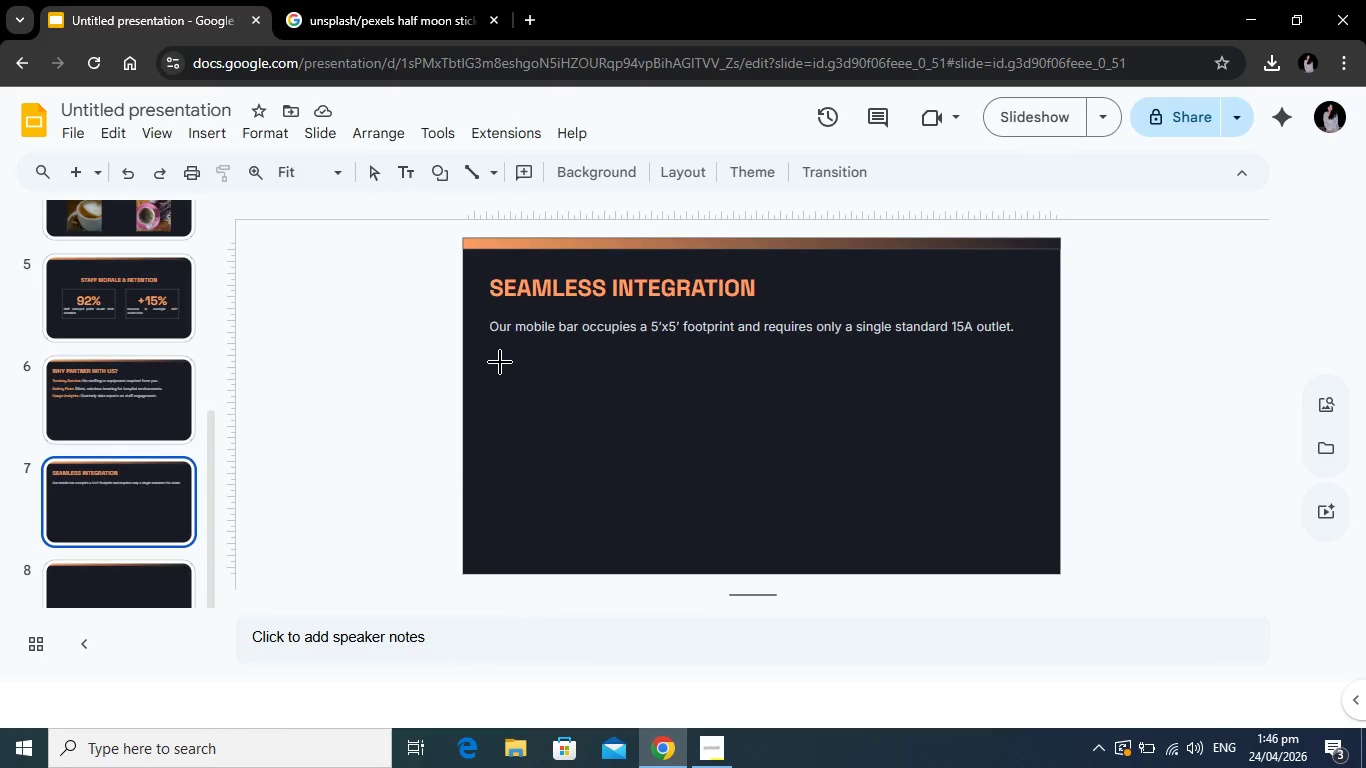 
left_click_drag(start_coordinate=[490, 355], to_coordinate=[901, 430])
 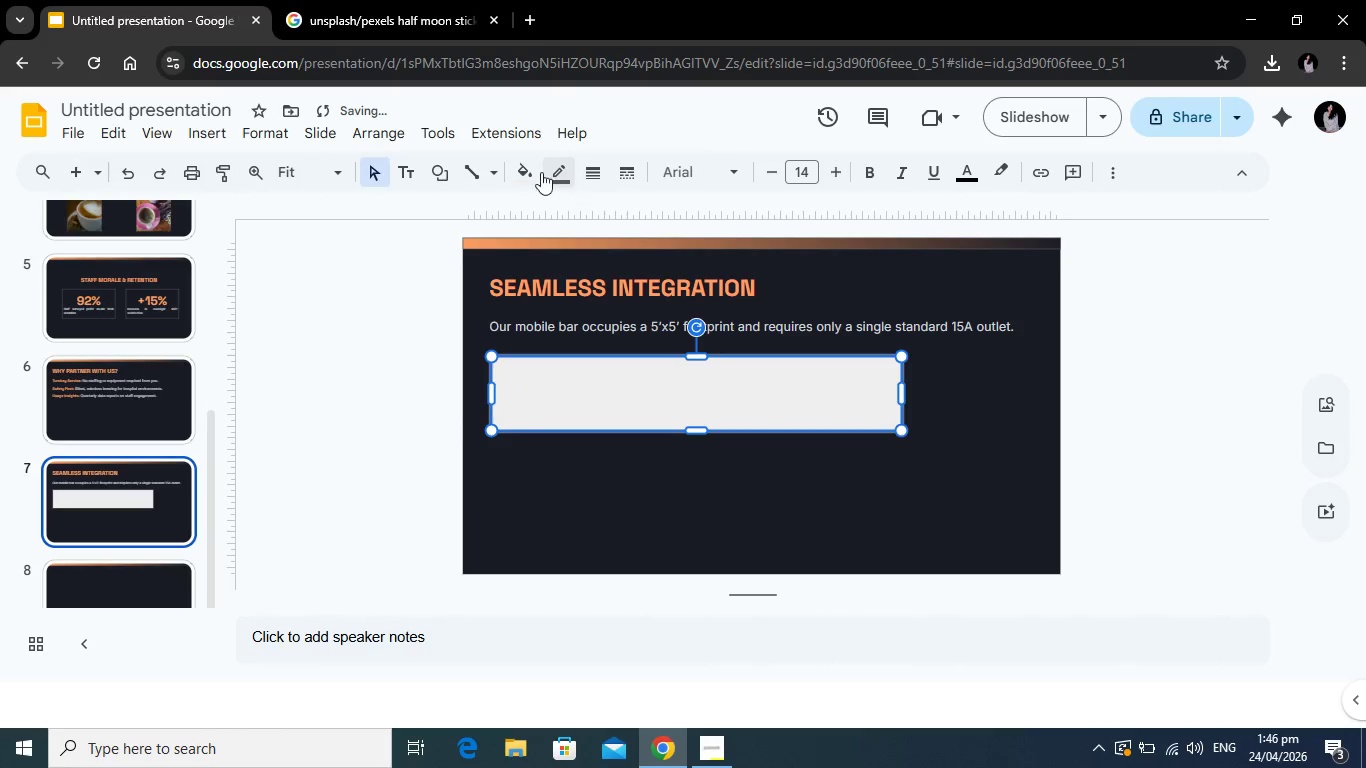 
left_click([527, 172])
 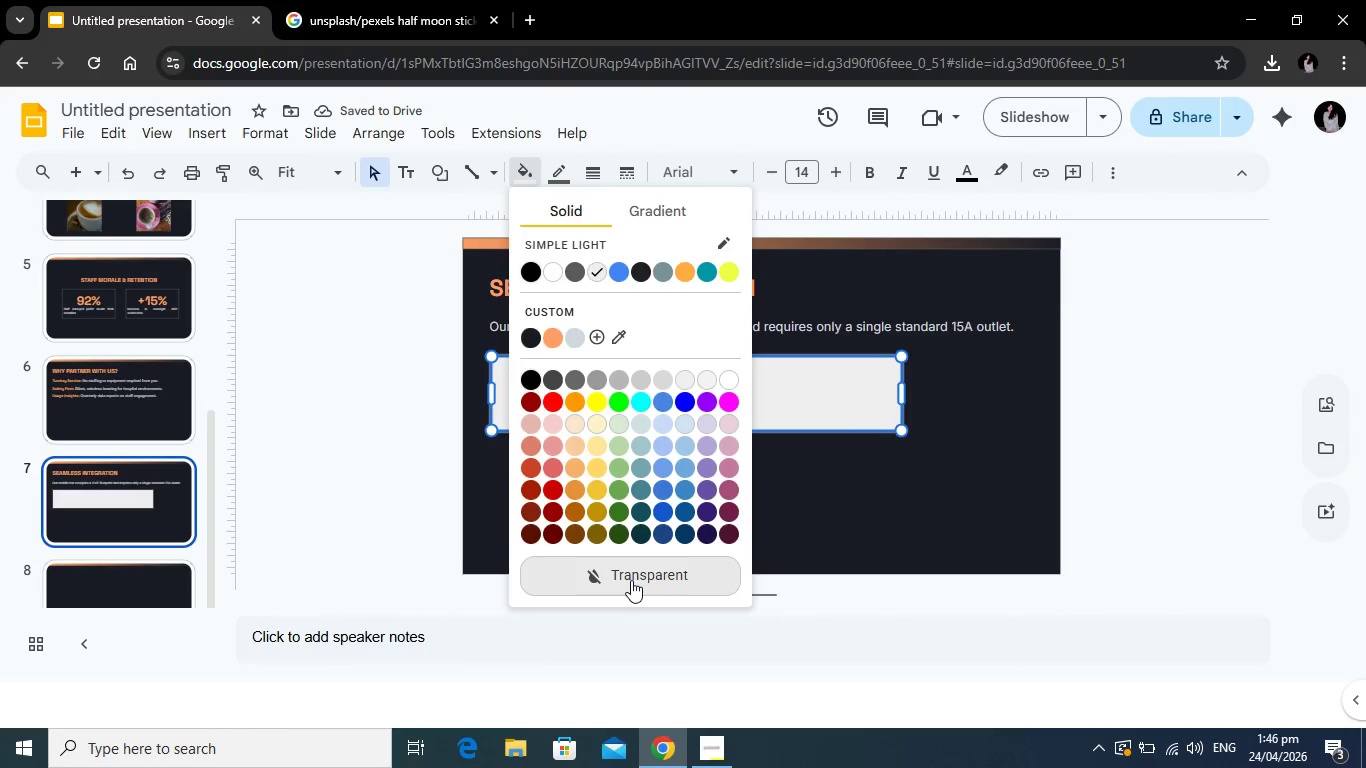 
left_click([631, 580])
 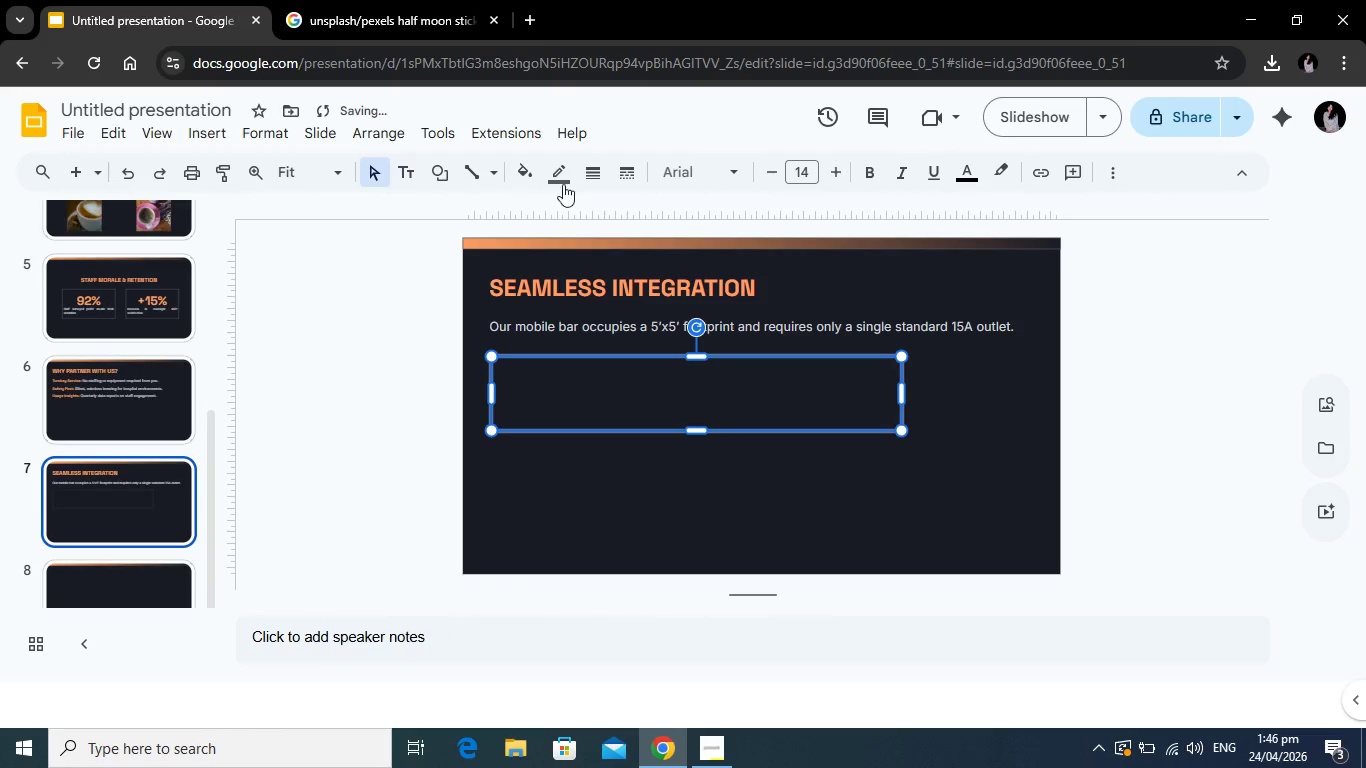 
left_click([564, 181])
 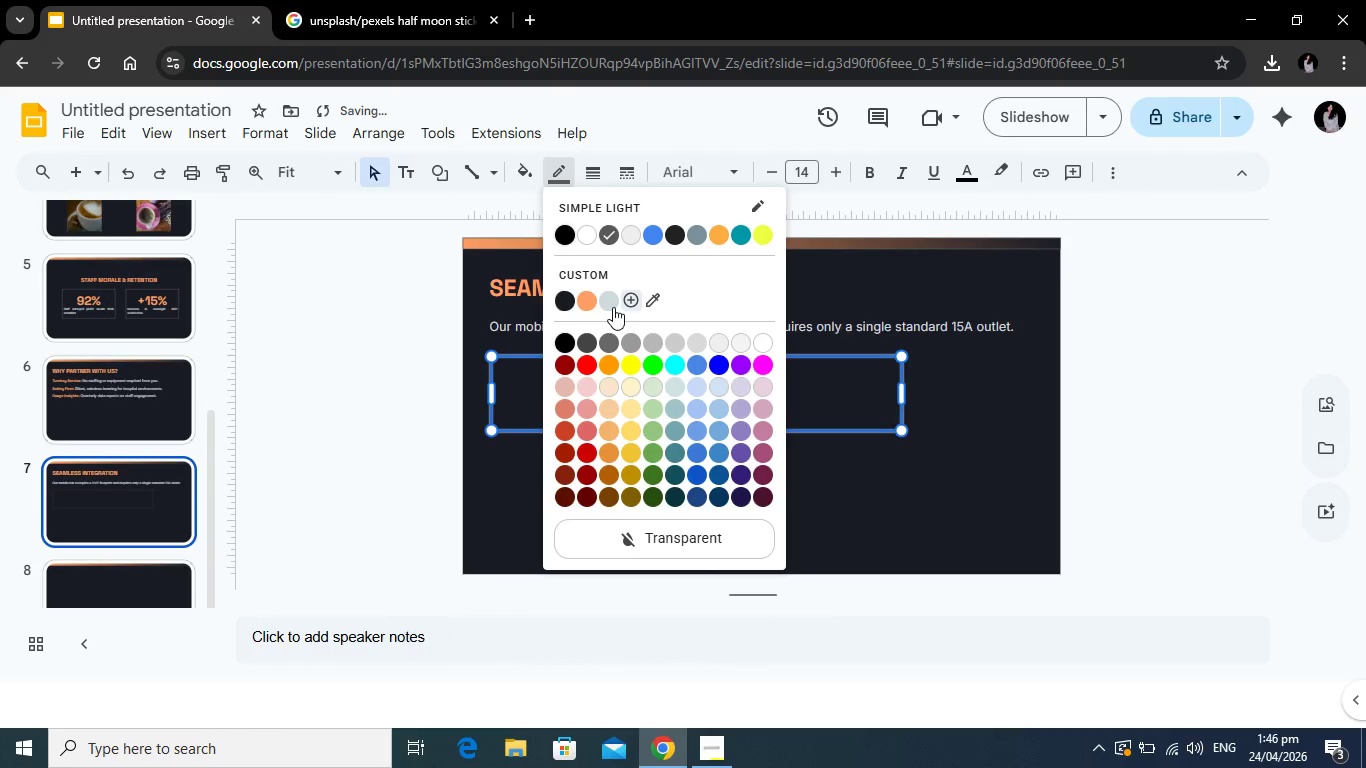 
left_click([613, 307])
 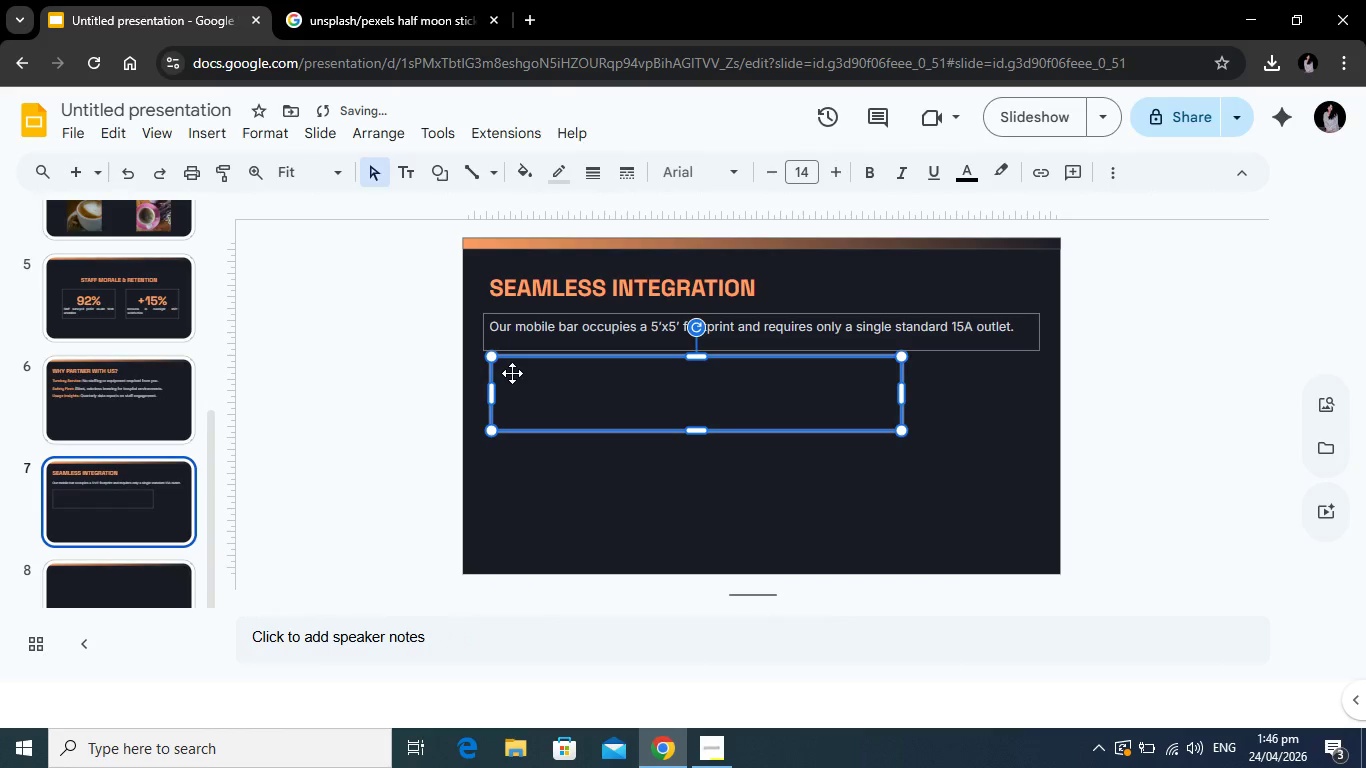 
left_click([512, 373])
 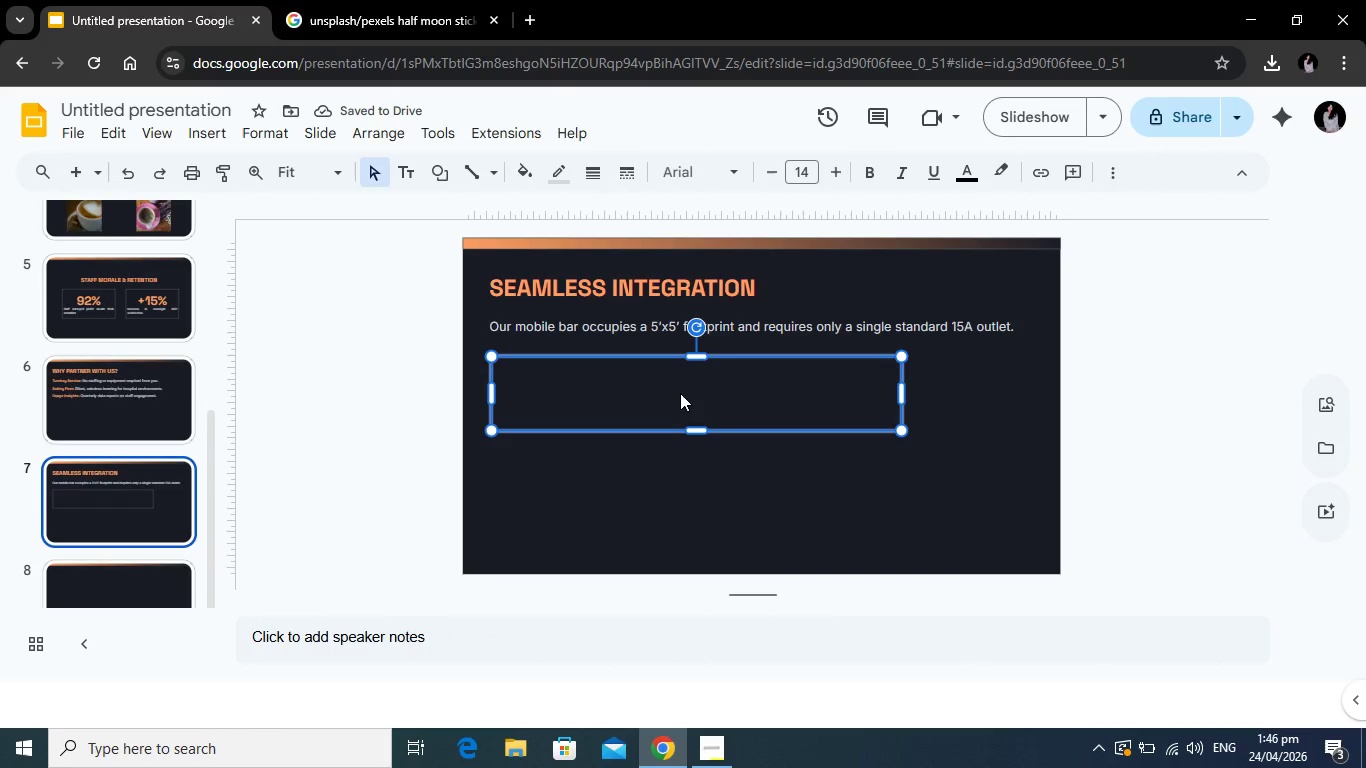 
type(Deployment Schedule: 100:00 PM - 4:00 AM)
 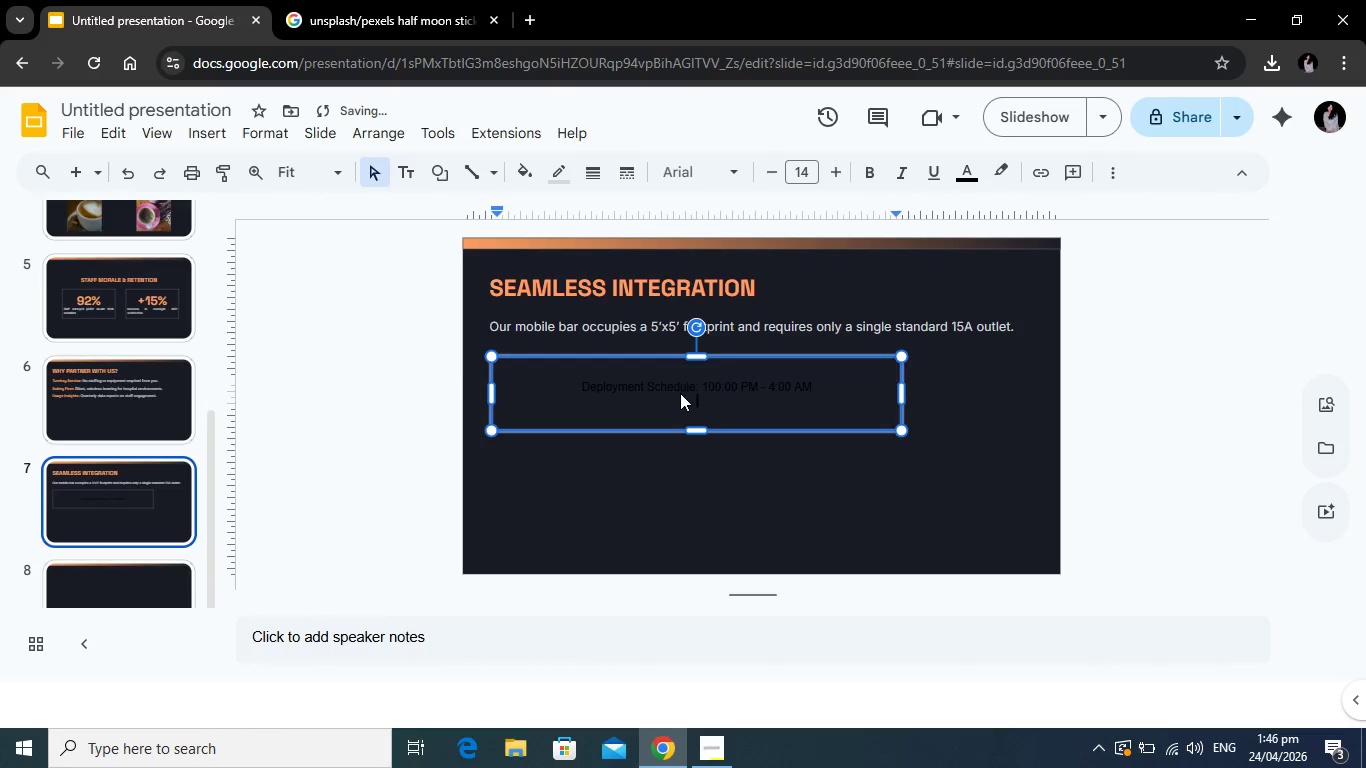 
 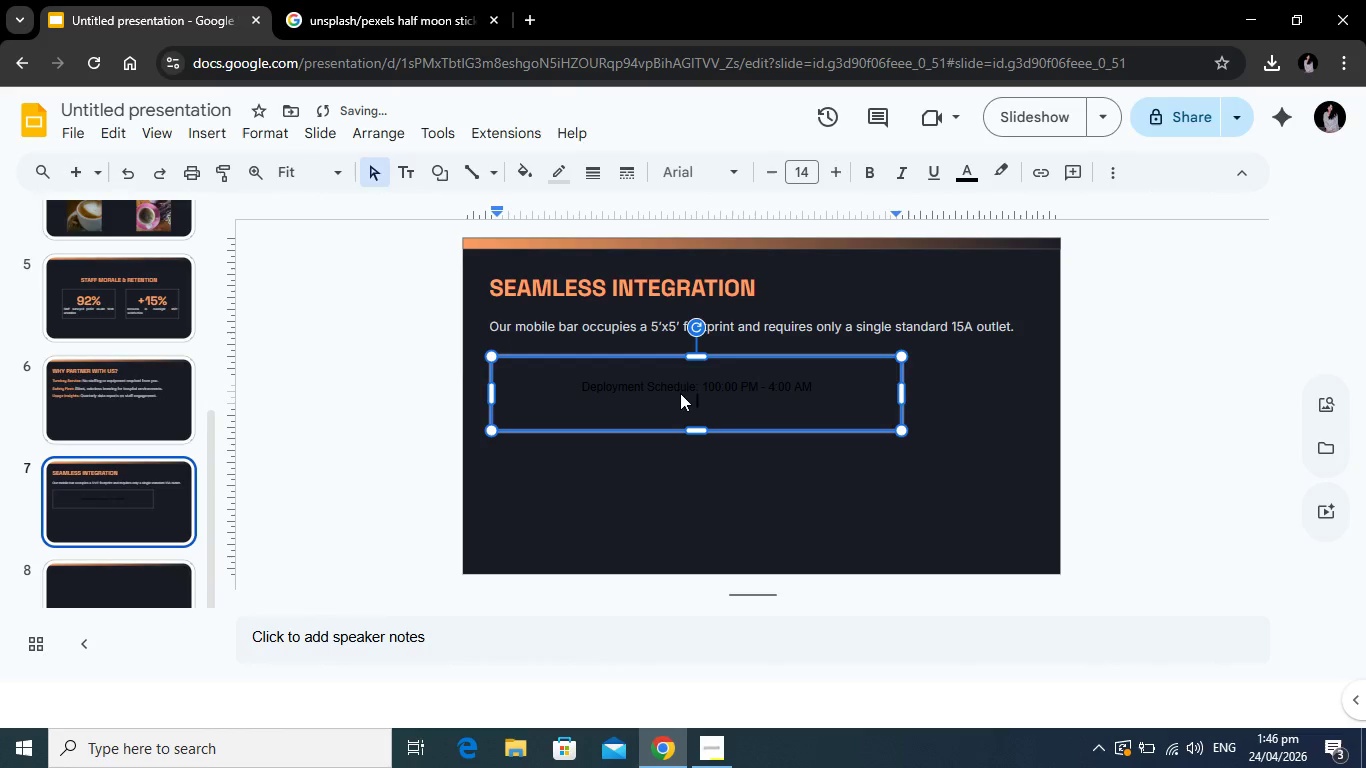 
key(Enter)
 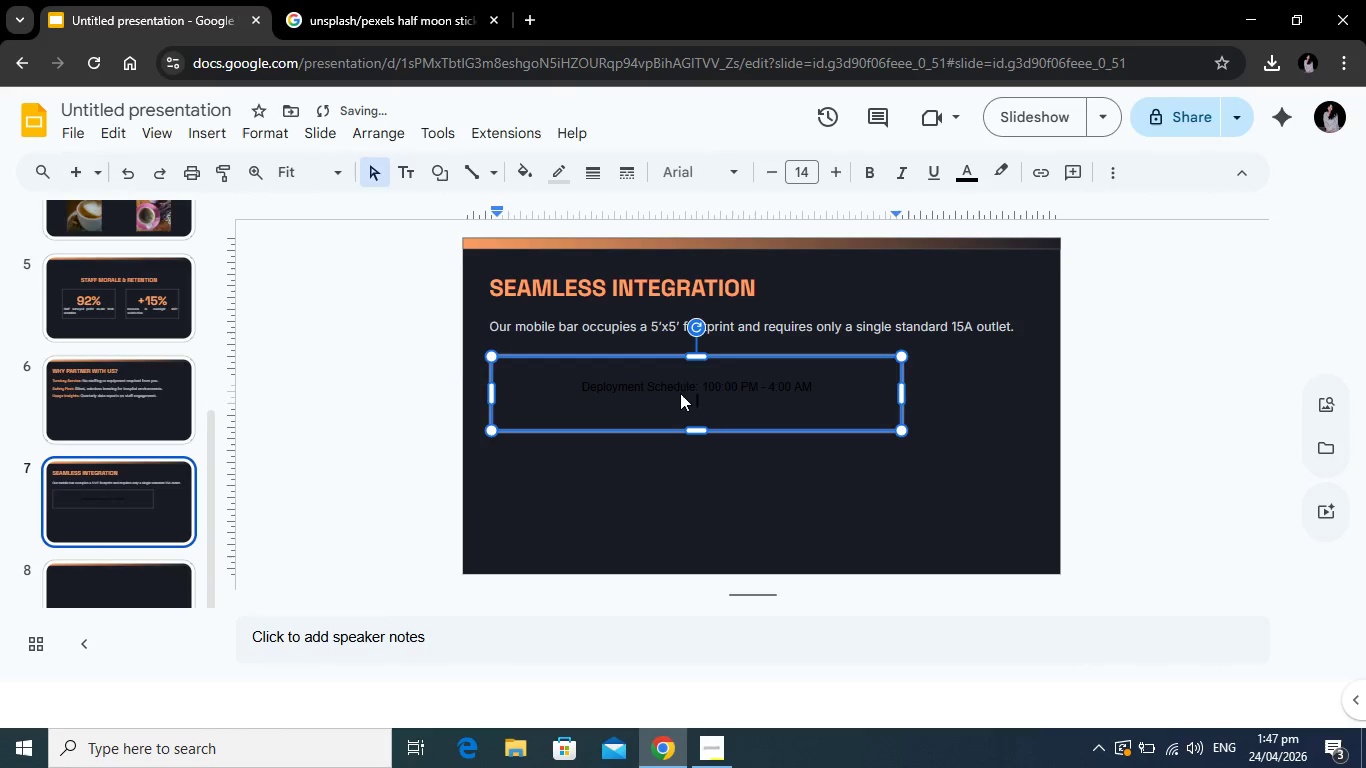 
type(Proposed Location: Main Lobby or Staff Breakroom A)
 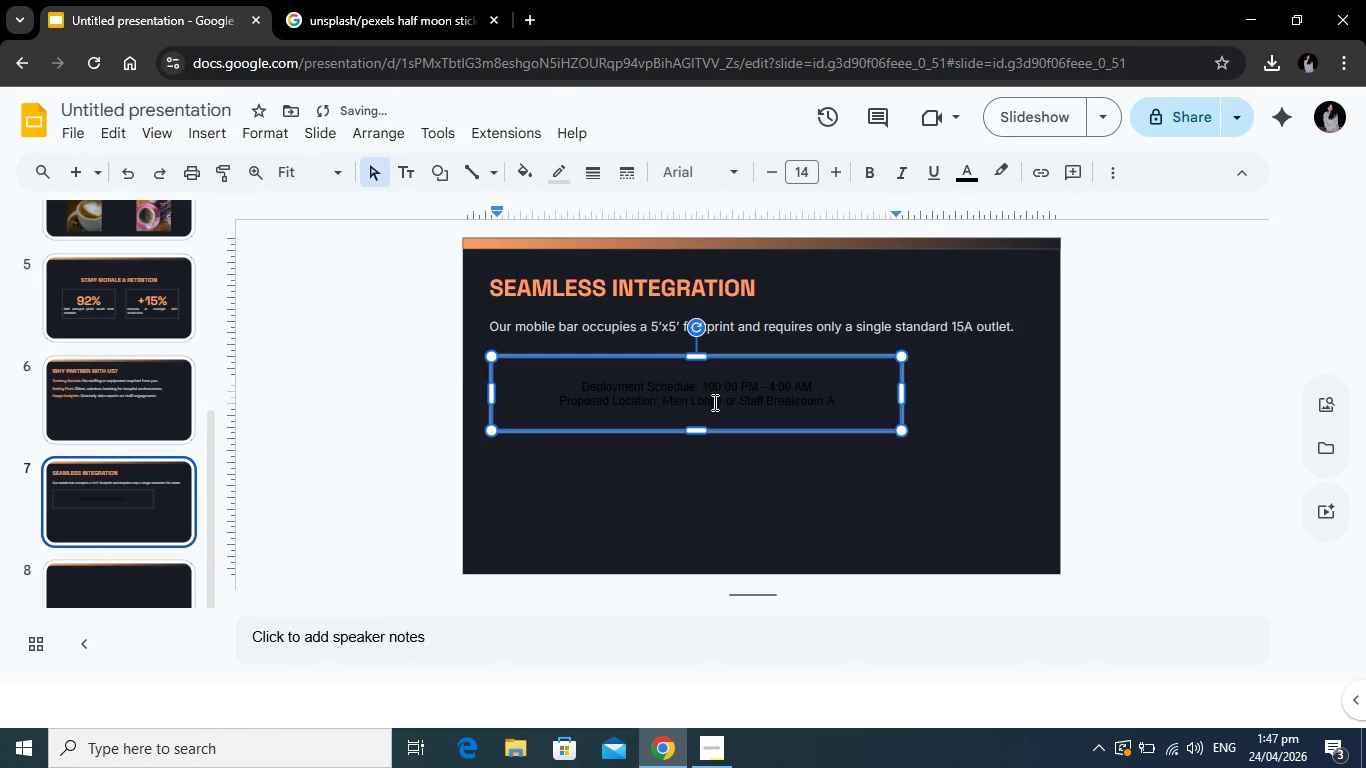 
left_click_drag(start_coordinate=[876, 407], to_coordinate=[548, 385])
 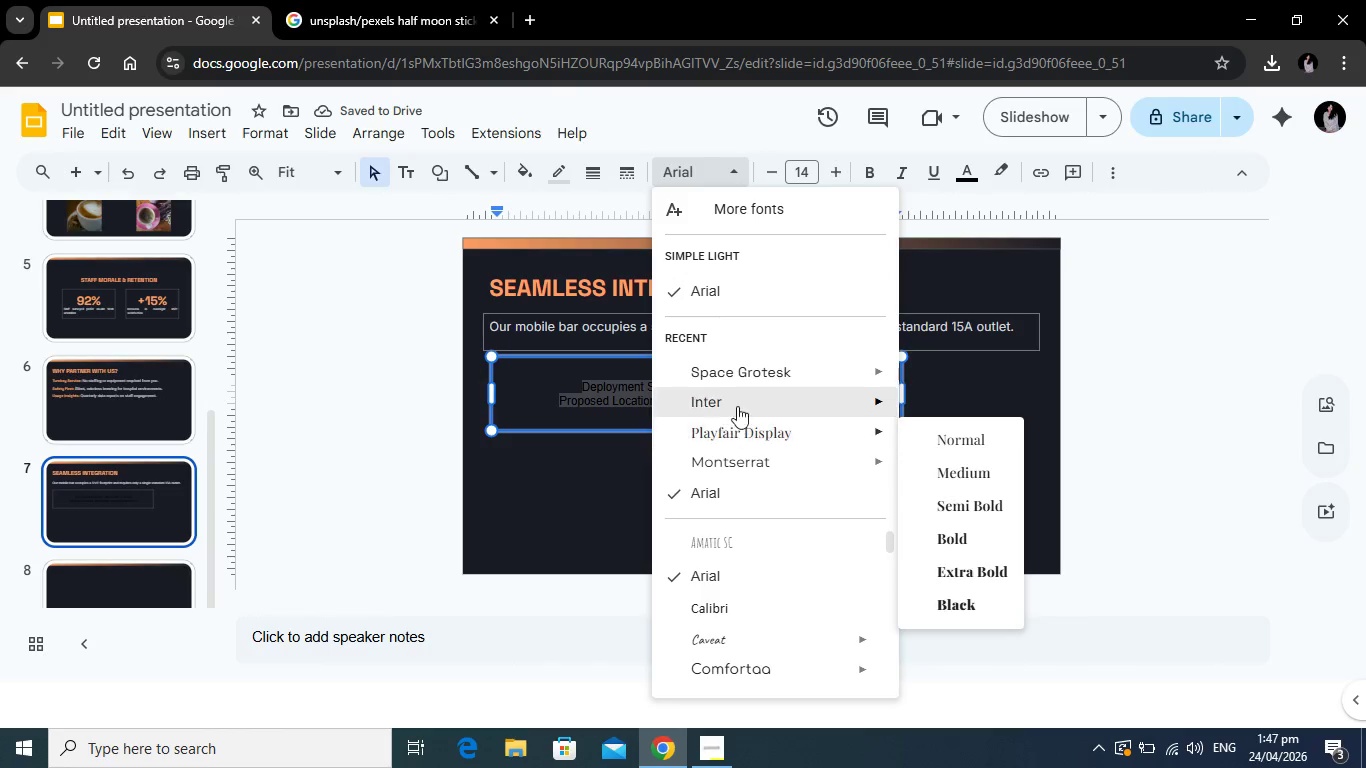 
left_click([739, 403])
 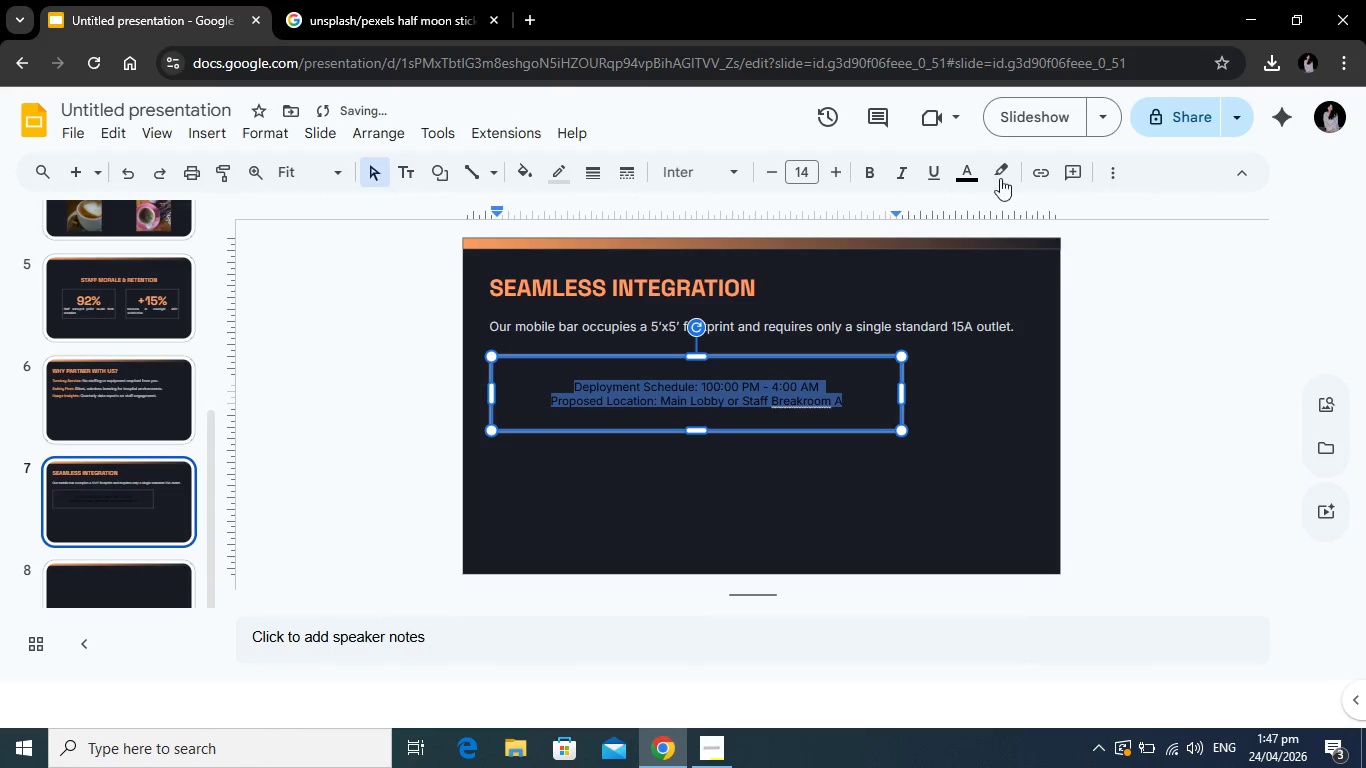 
left_click([972, 171])
 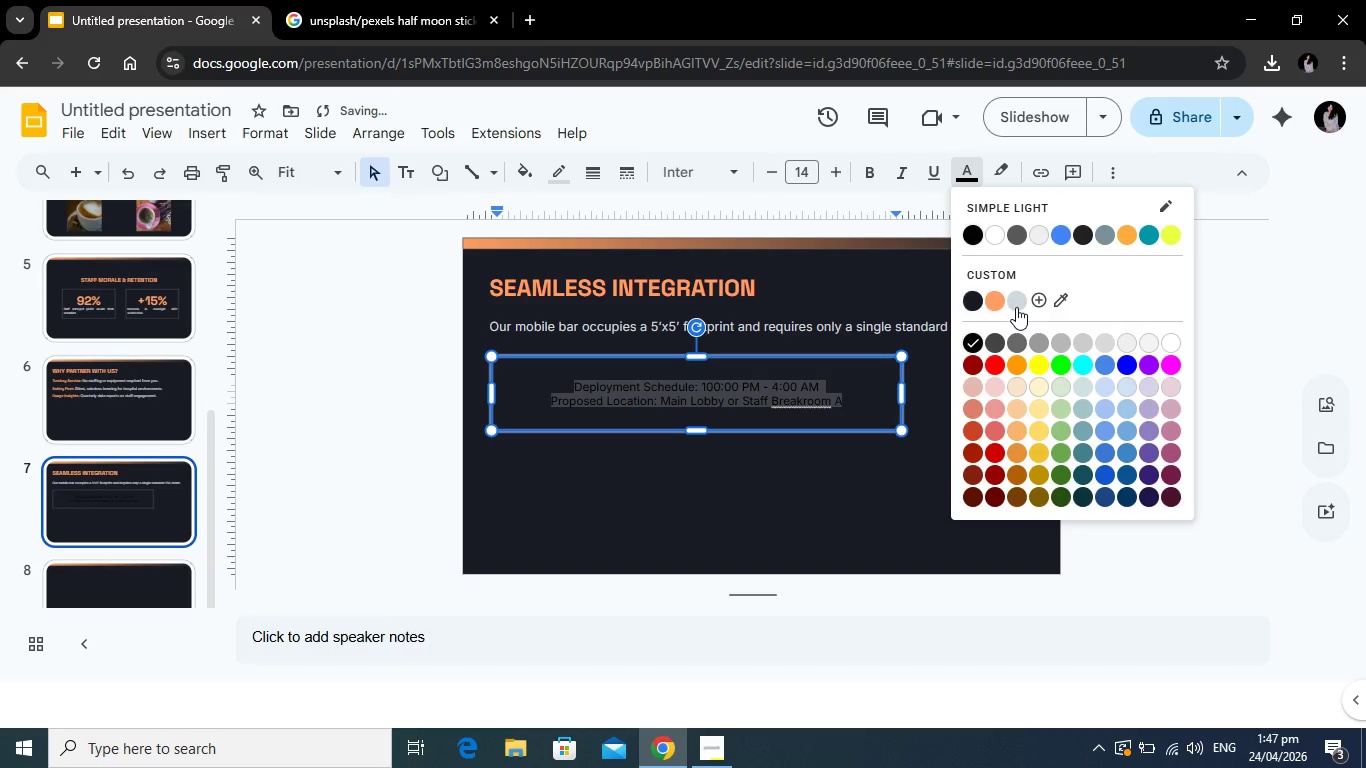 
left_click([1016, 307])
 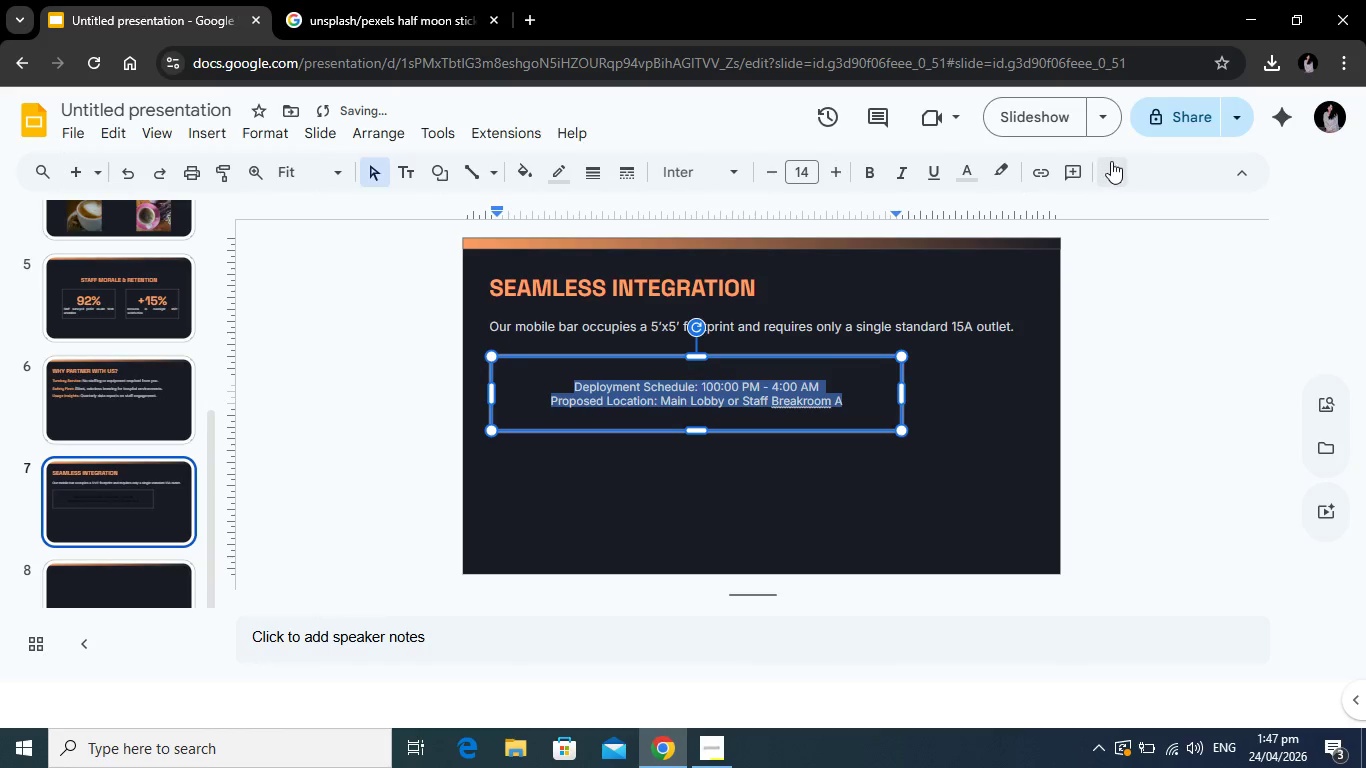 
left_click([1117, 161])
 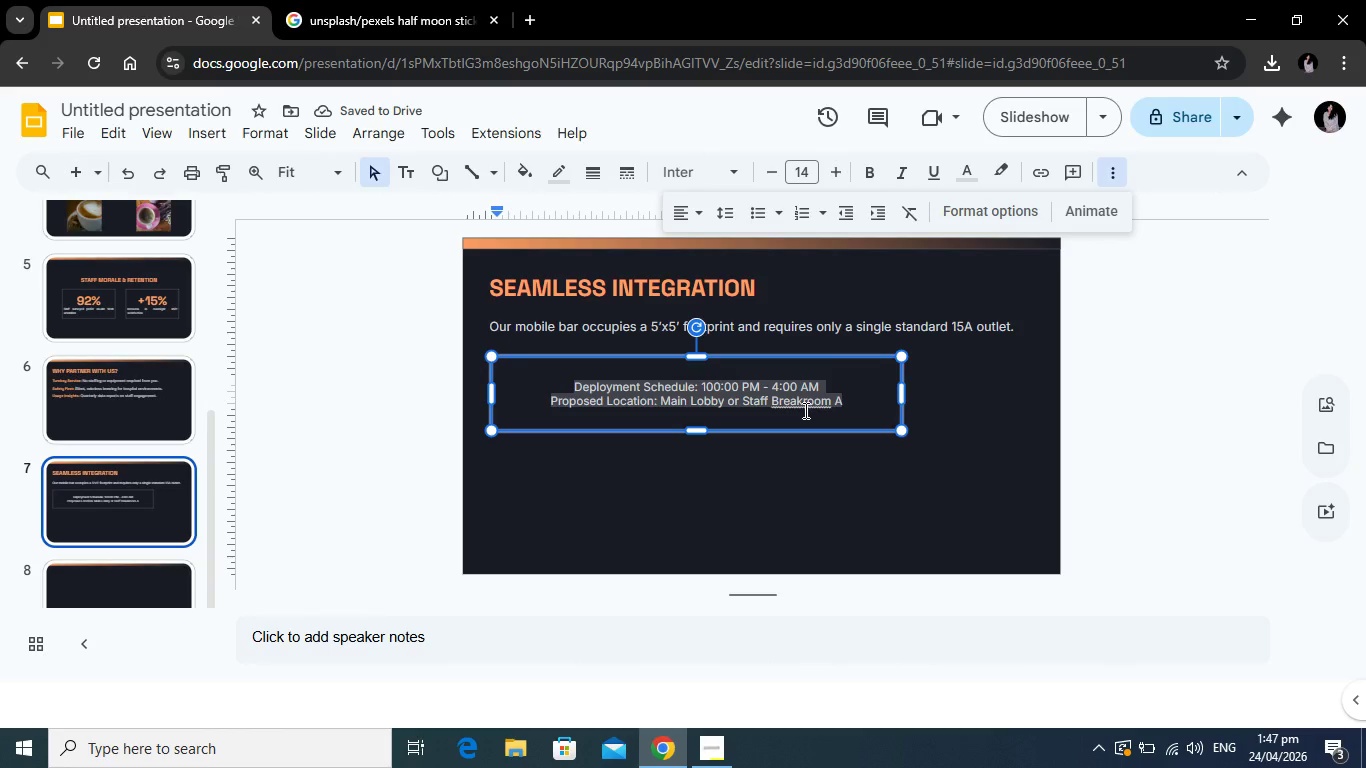 
left_click([804, 410])
 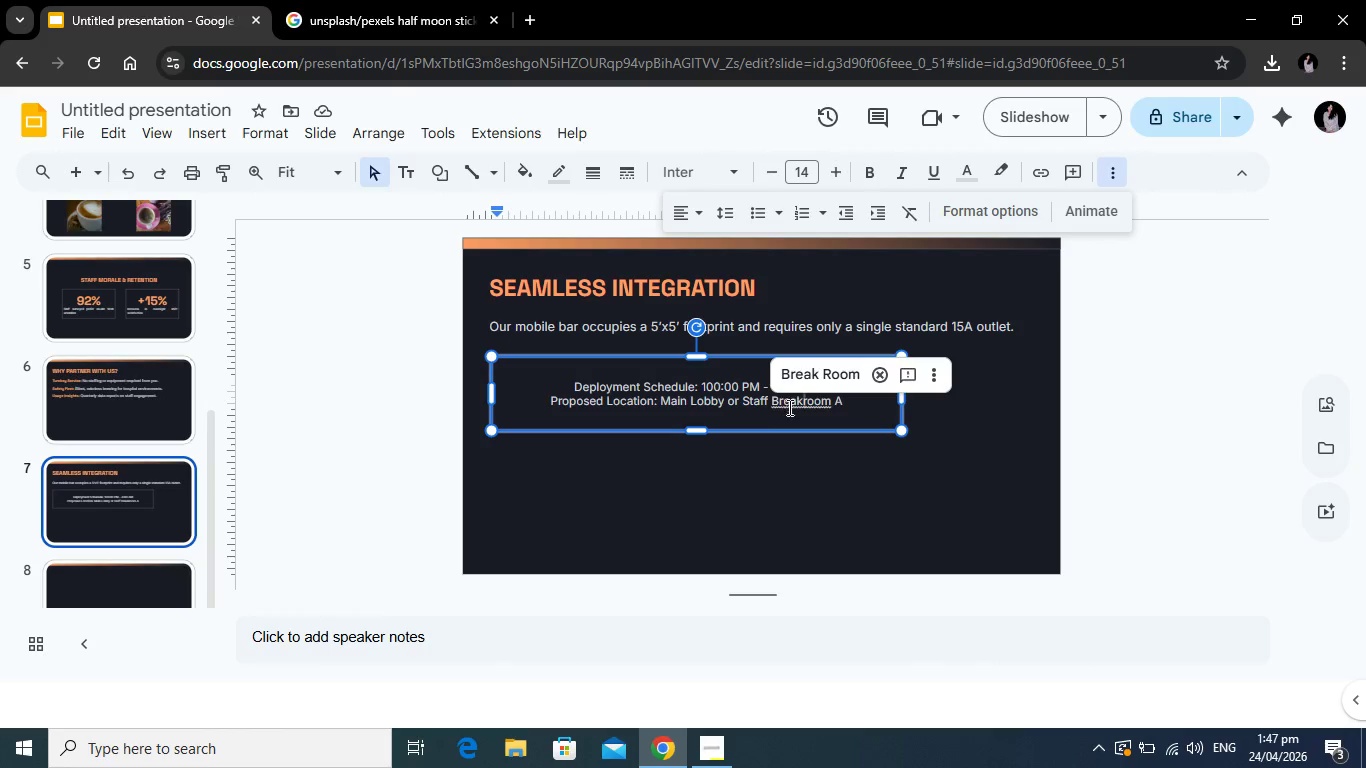 
left_click([805, 375])
 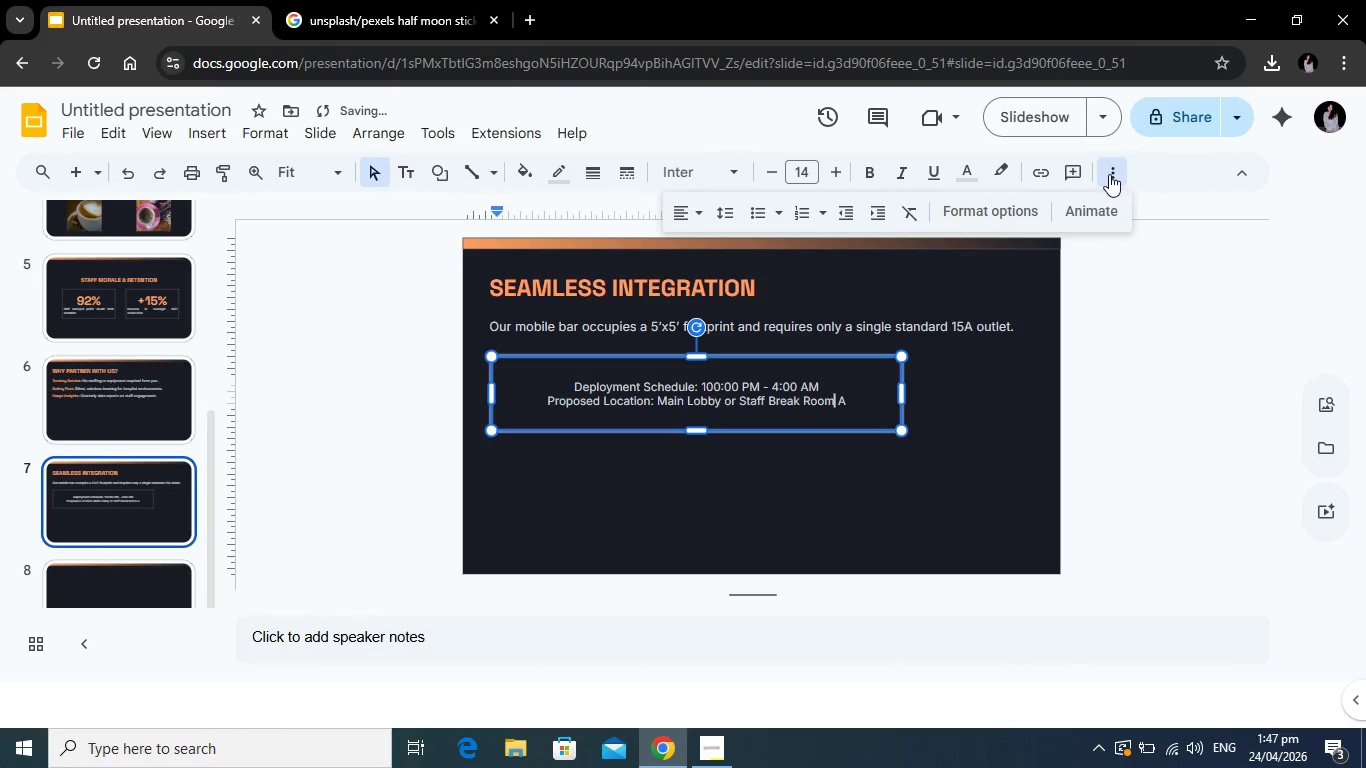 
left_click([866, 403])
 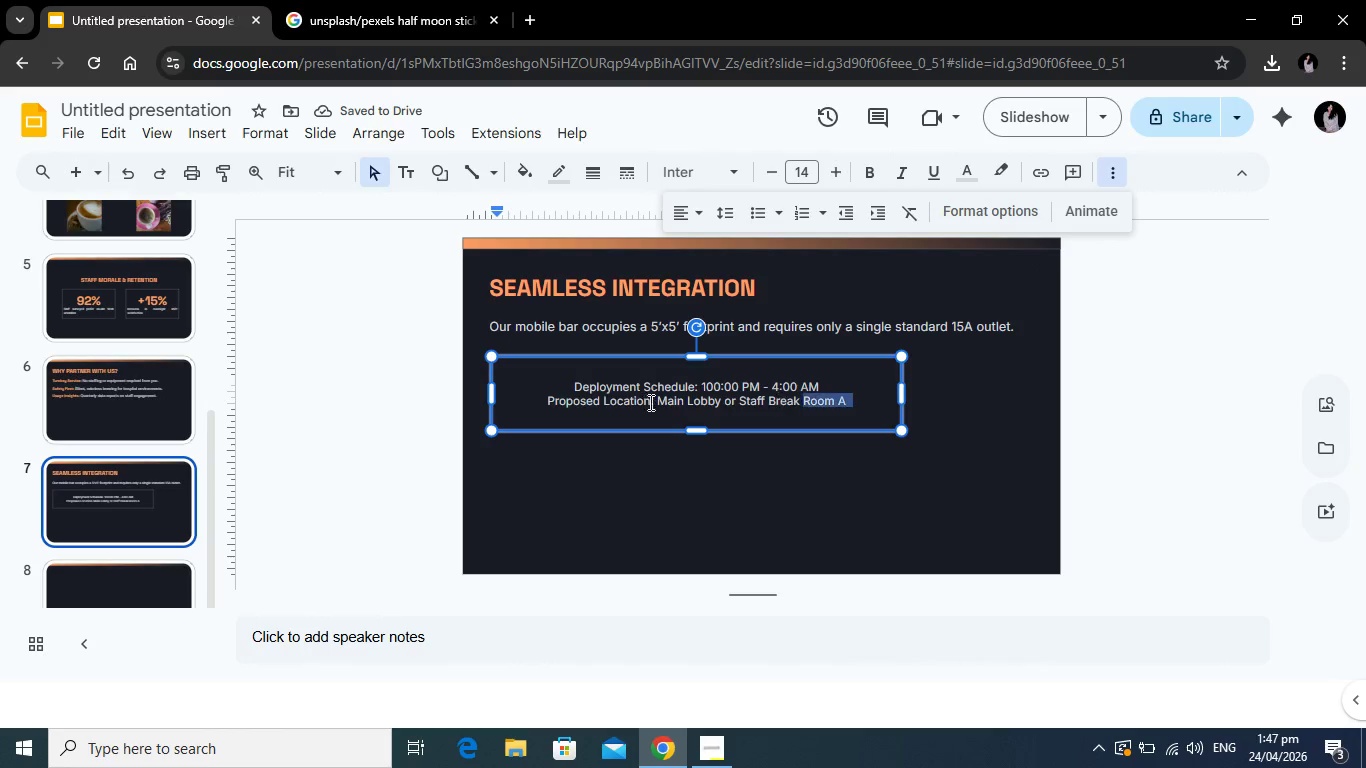 
left_click_drag(start_coordinate=[864, 404], to_coordinate=[547, 386])
 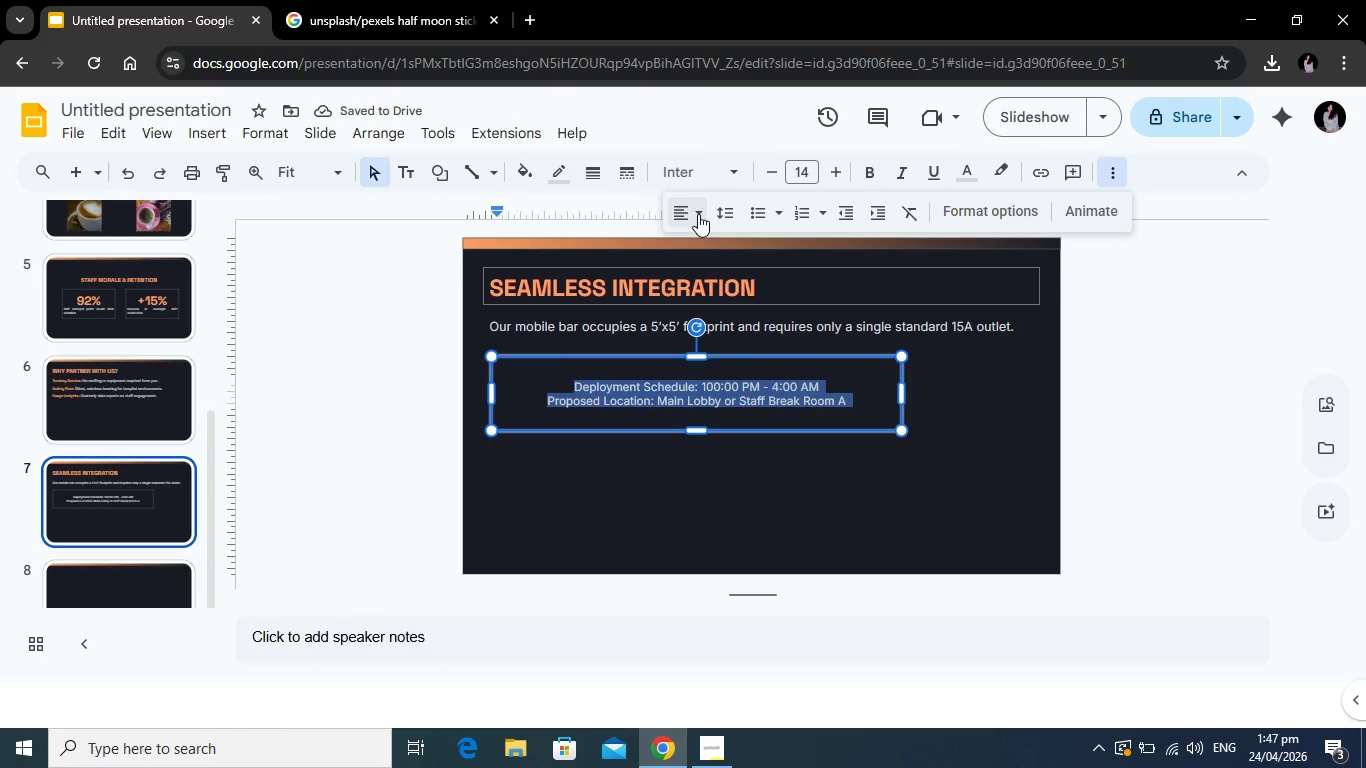 
left_click([698, 214])
 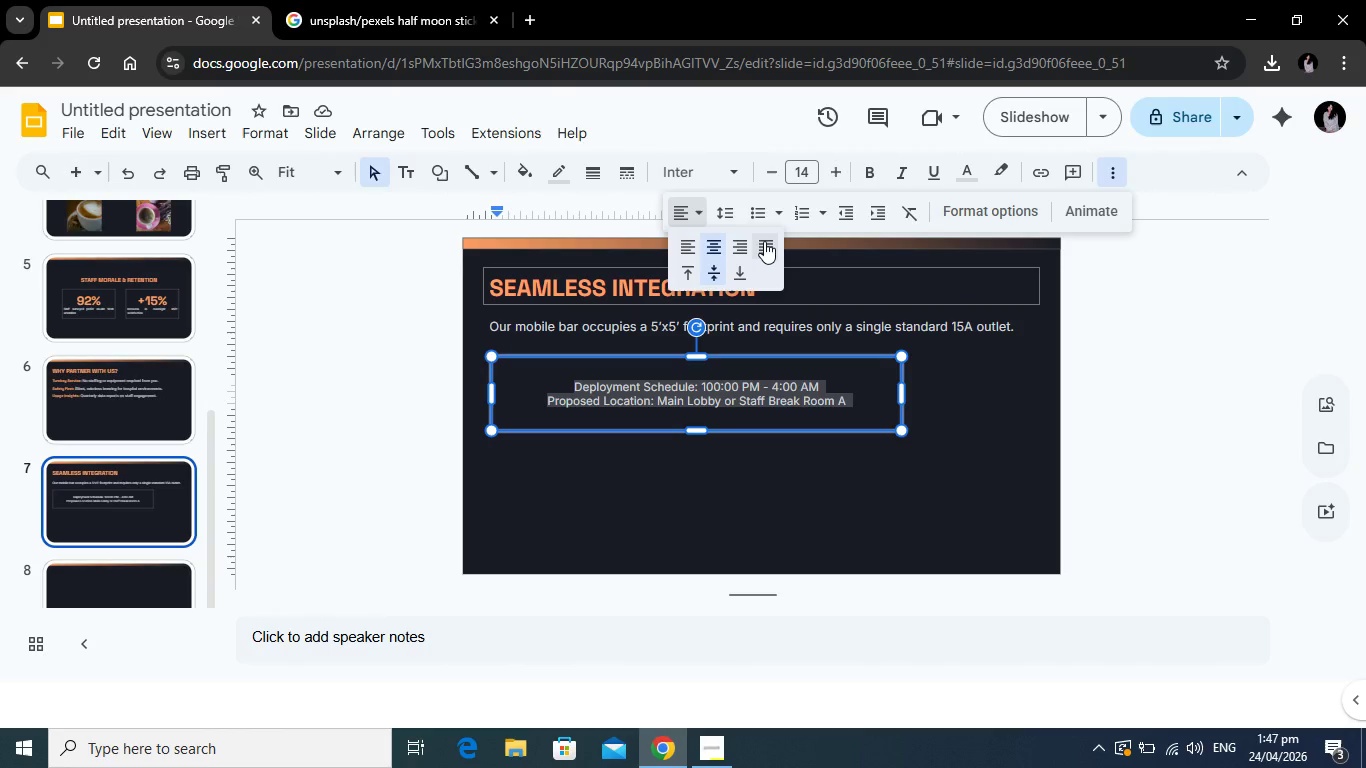 
left_click([764, 241])
 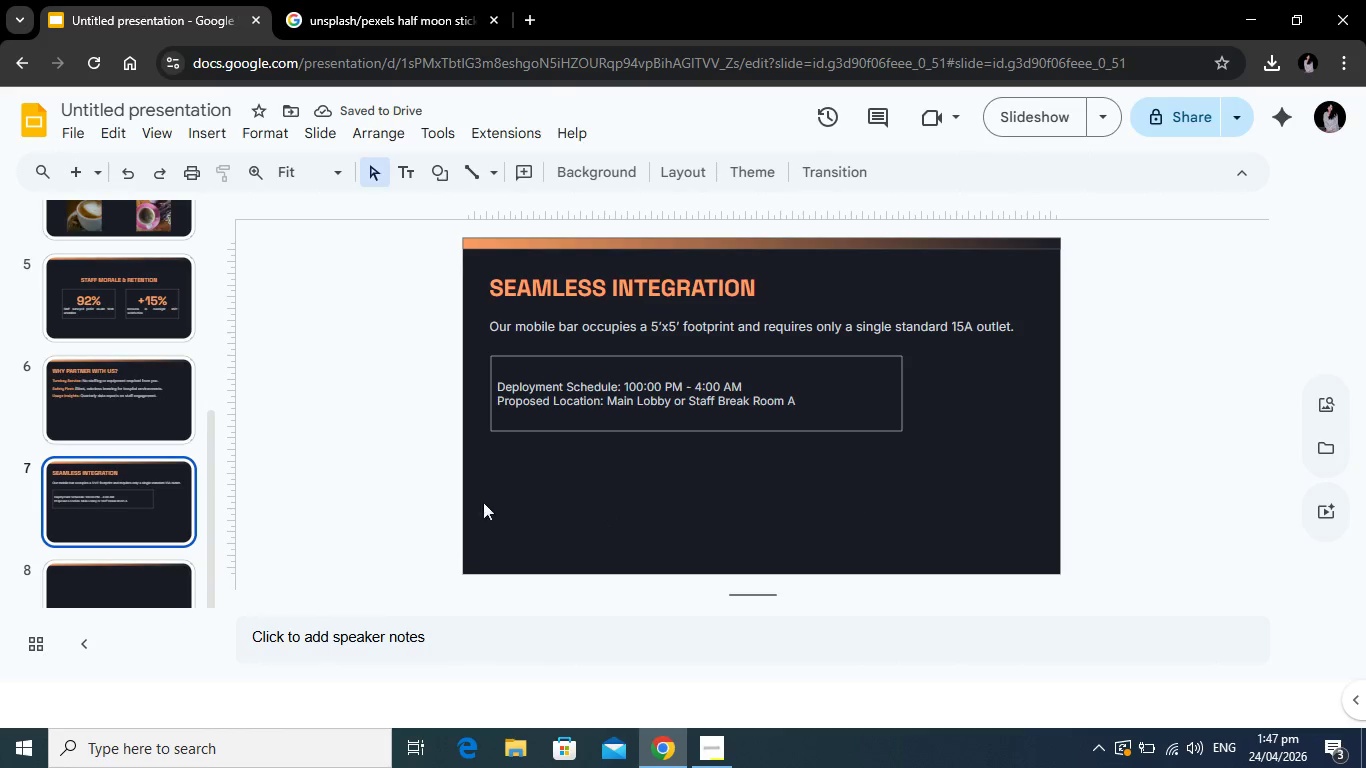 
left_click([599, 401])
 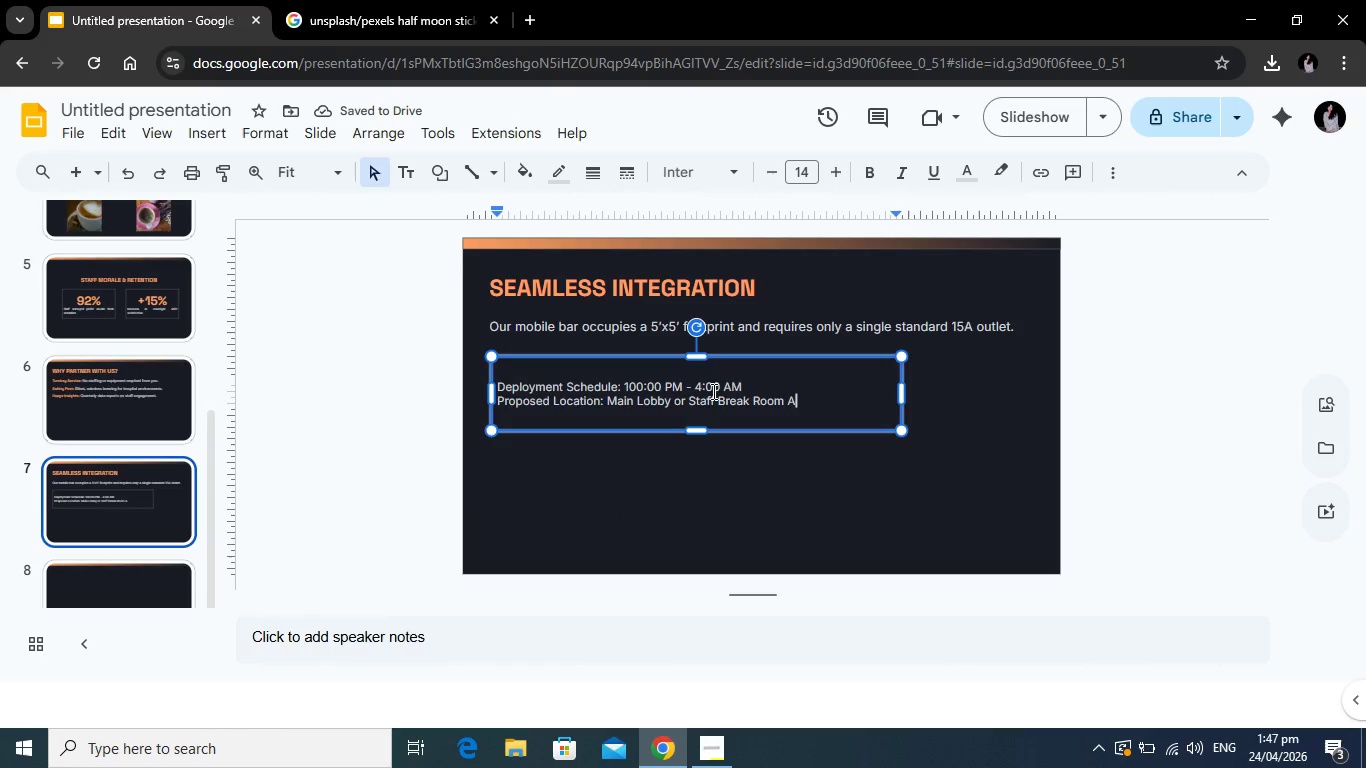 
left_click_drag(start_coordinate=[819, 404], to_coordinate=[494, 378])
 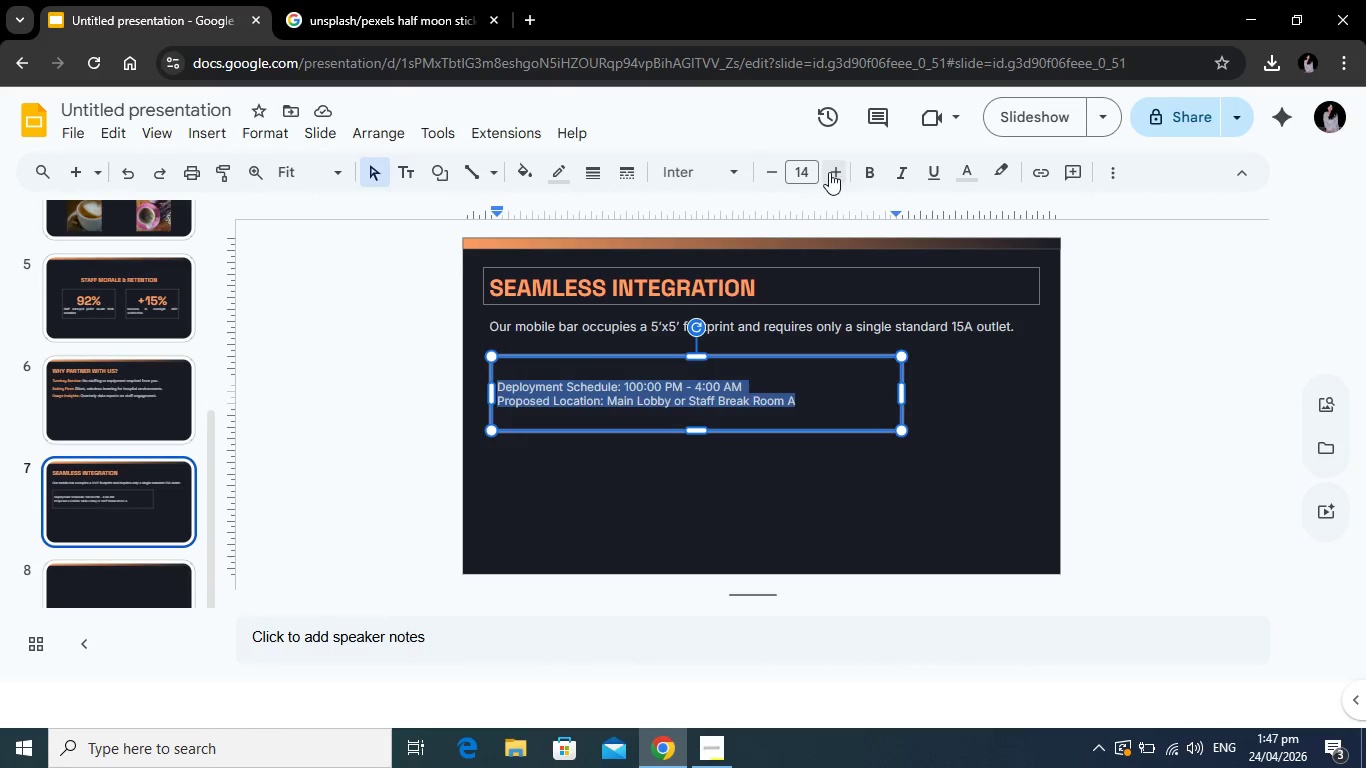 
left_click([829, 172])
 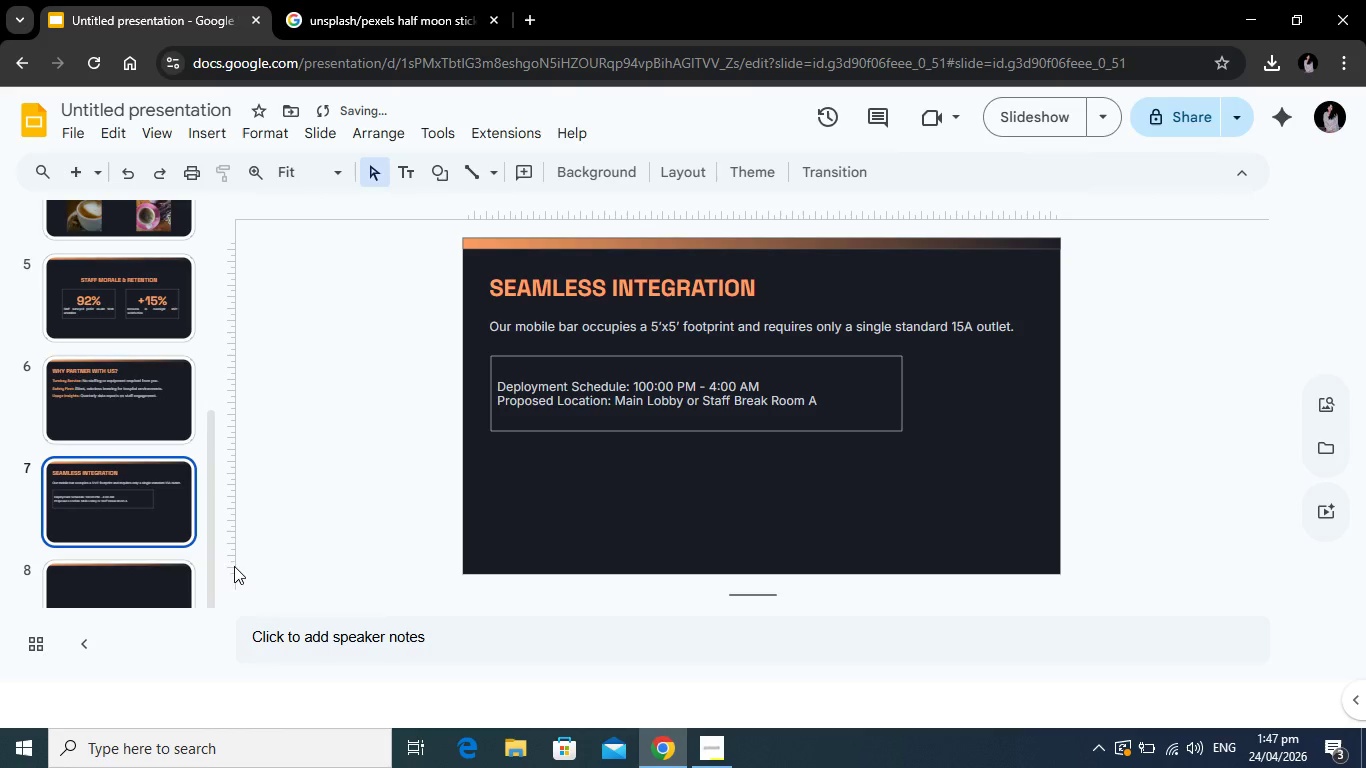 
left_click([96, 595])
 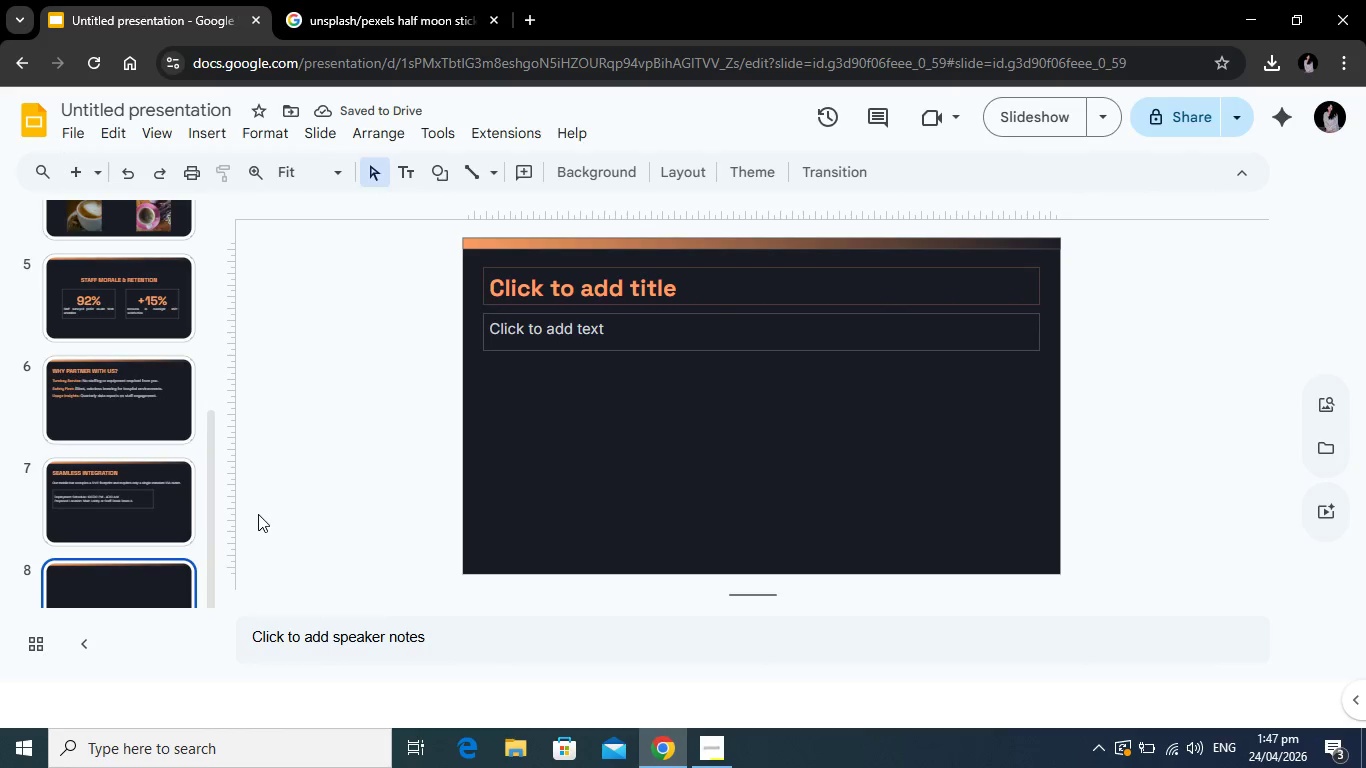 
key(Alt+Tab)